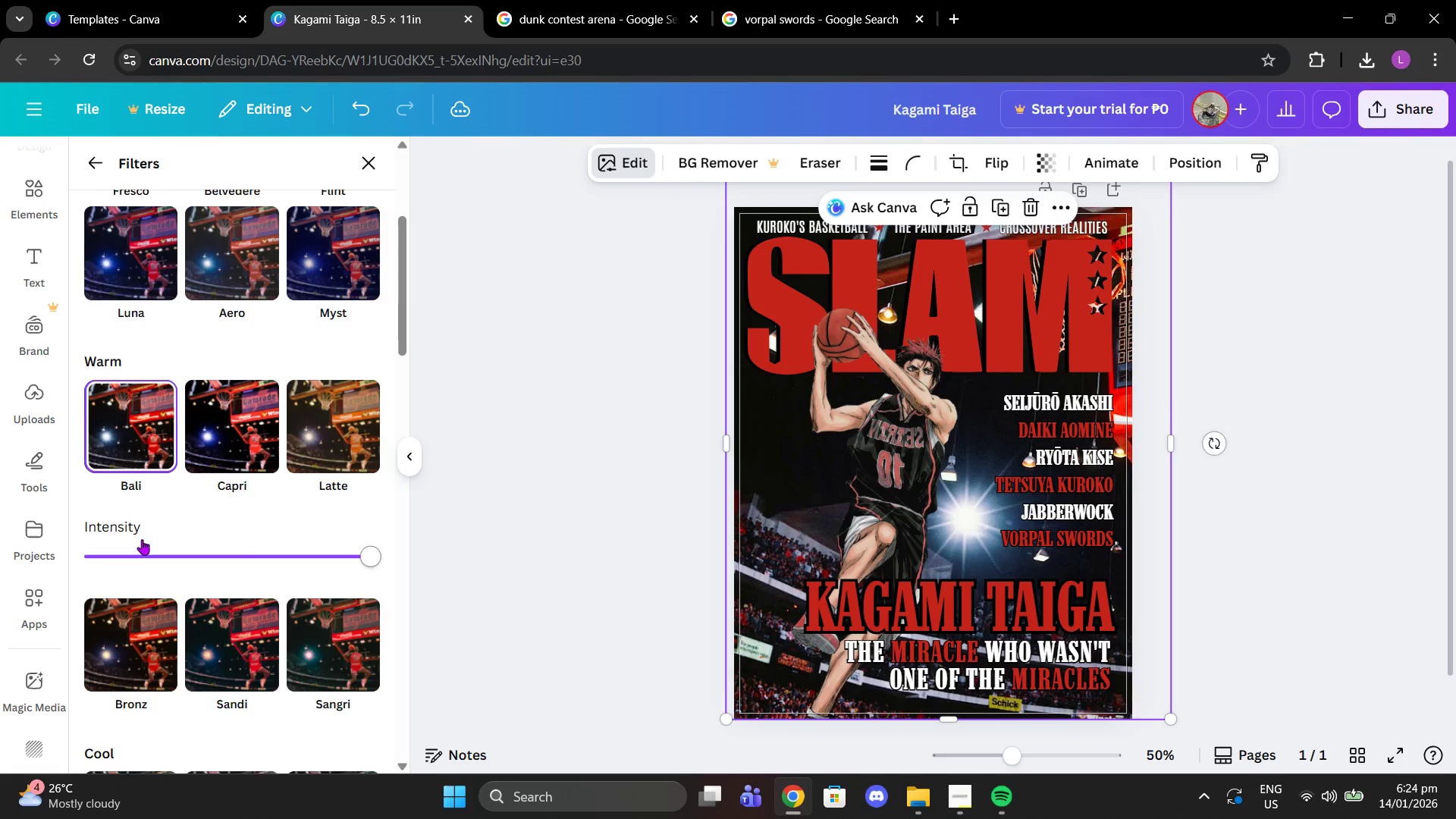 
scroll: coordinate [224, 474], scroll_direction: down, amount: 6.0
 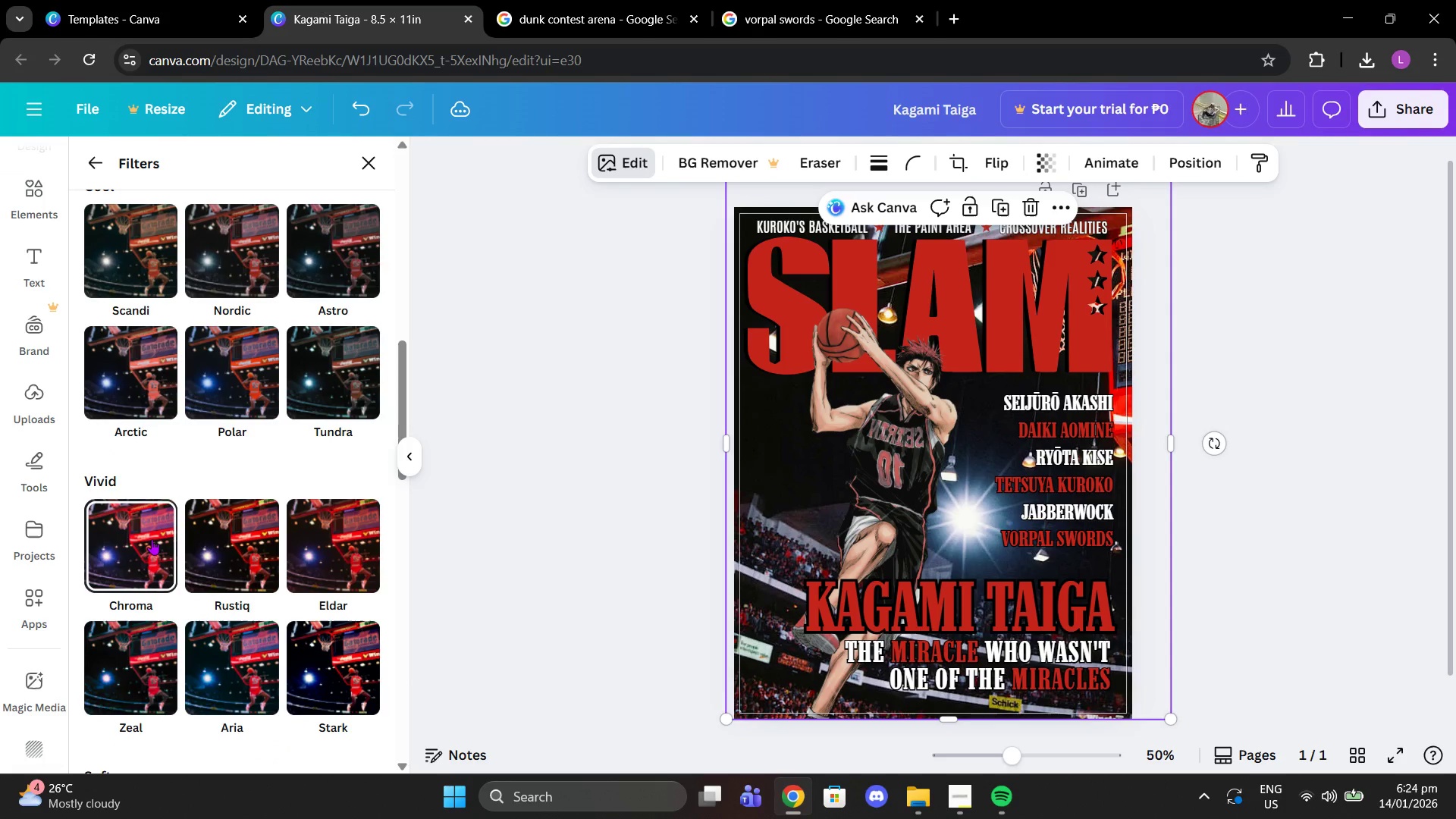 
left_click([152, 539])
 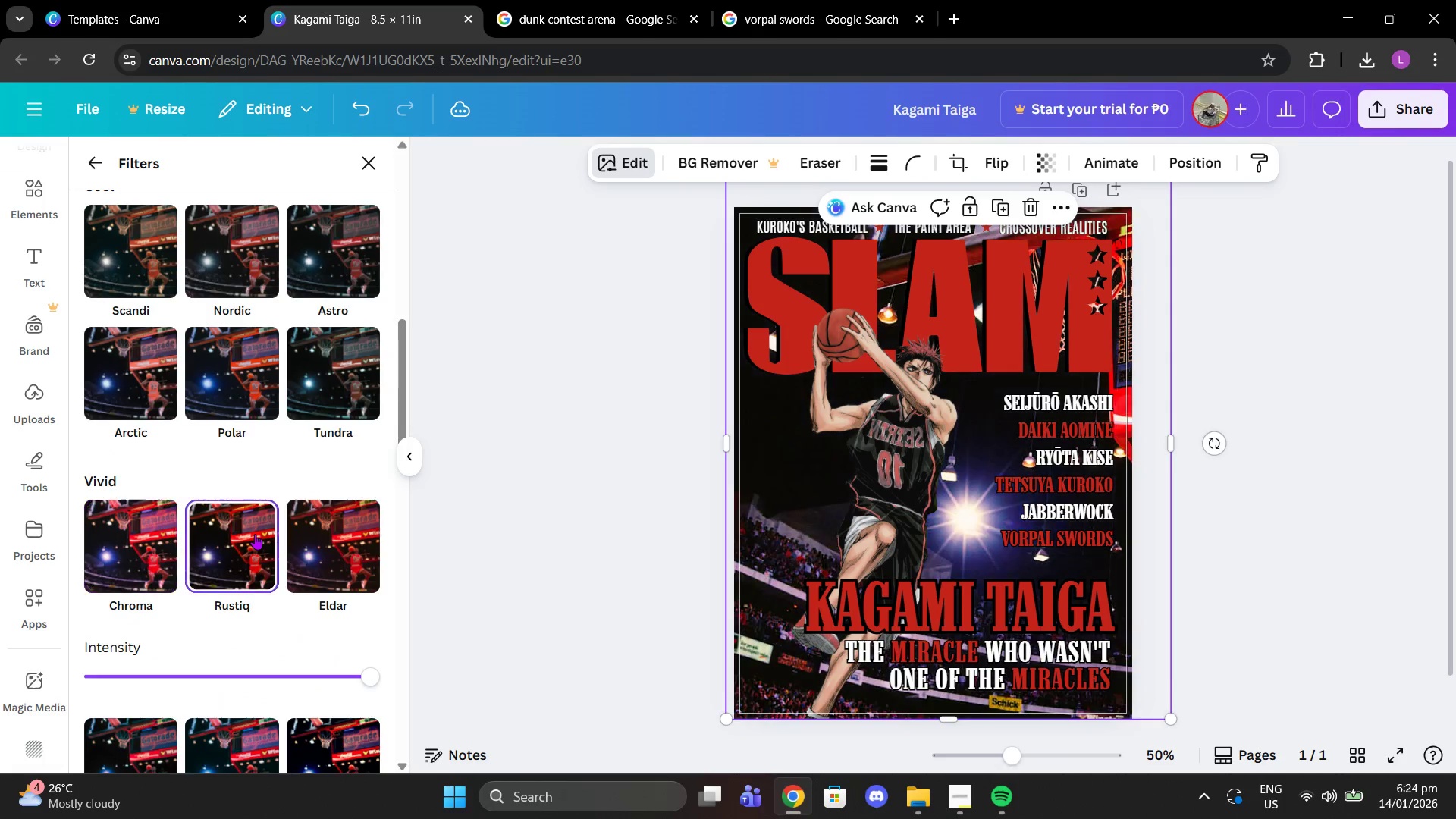 
double_click([315, 538])
 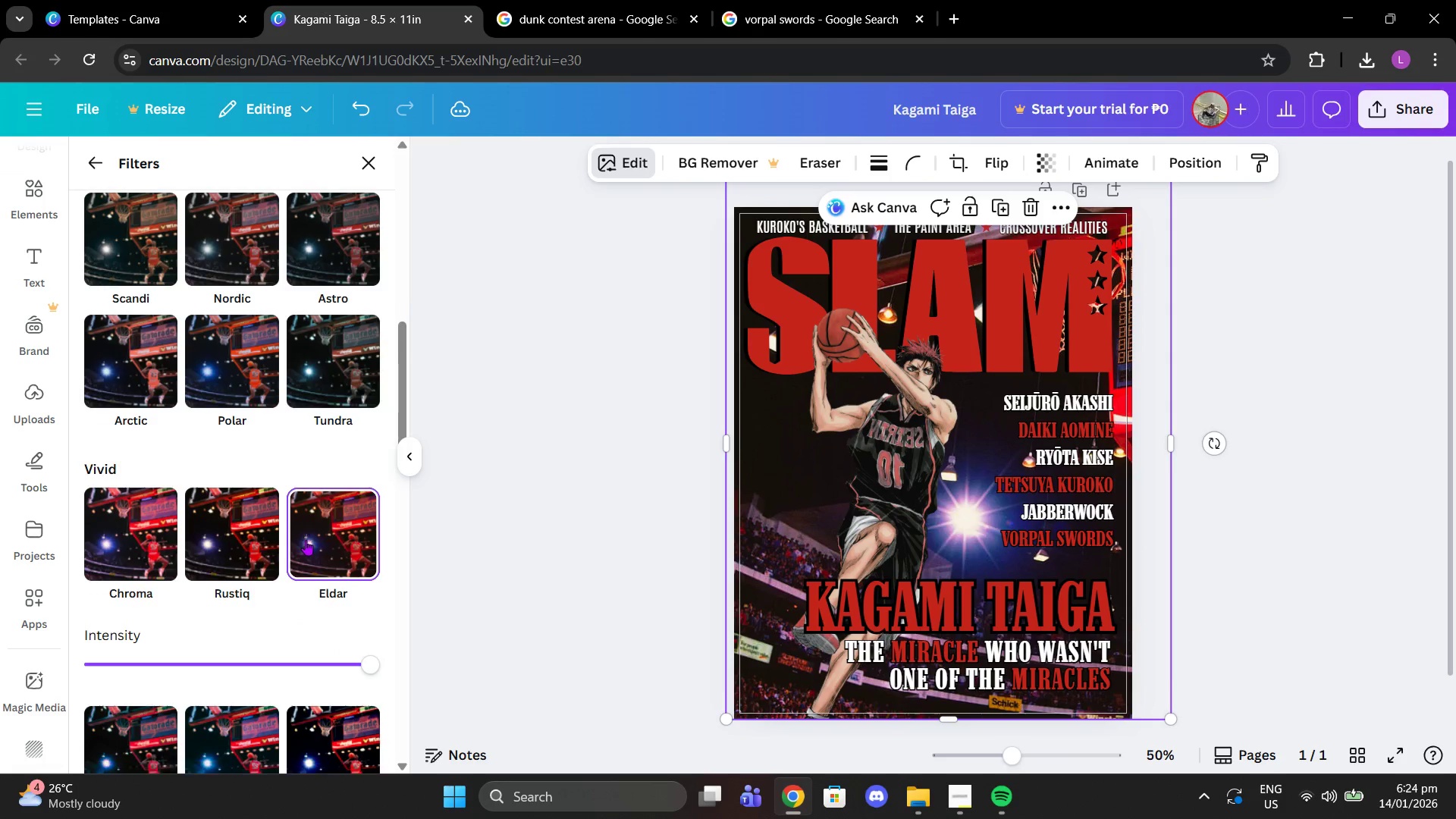 
scroll: coordinate [306, 540], scroll_direction: down, amount: 3.0
 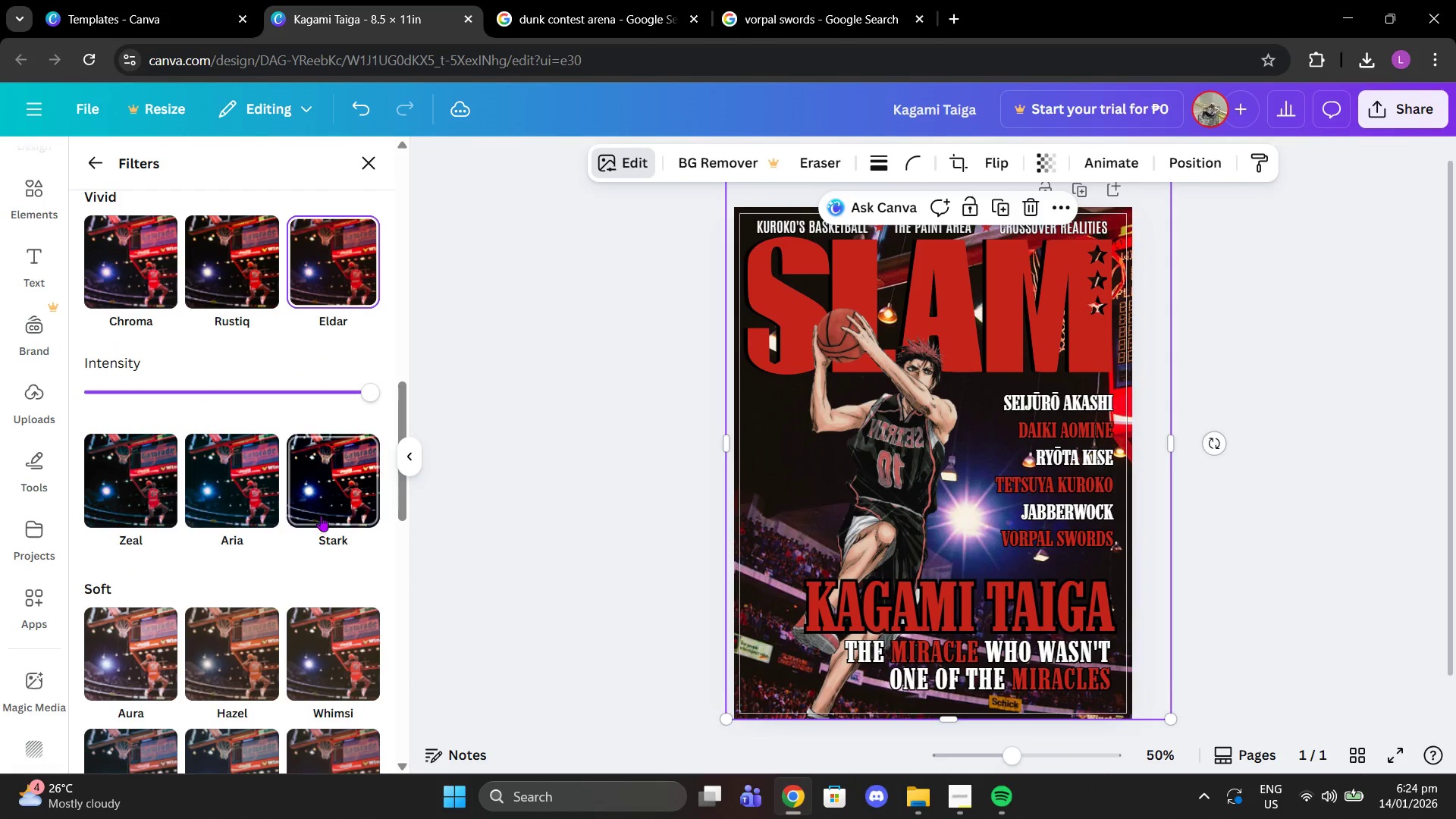 
left_click([321, 516])
 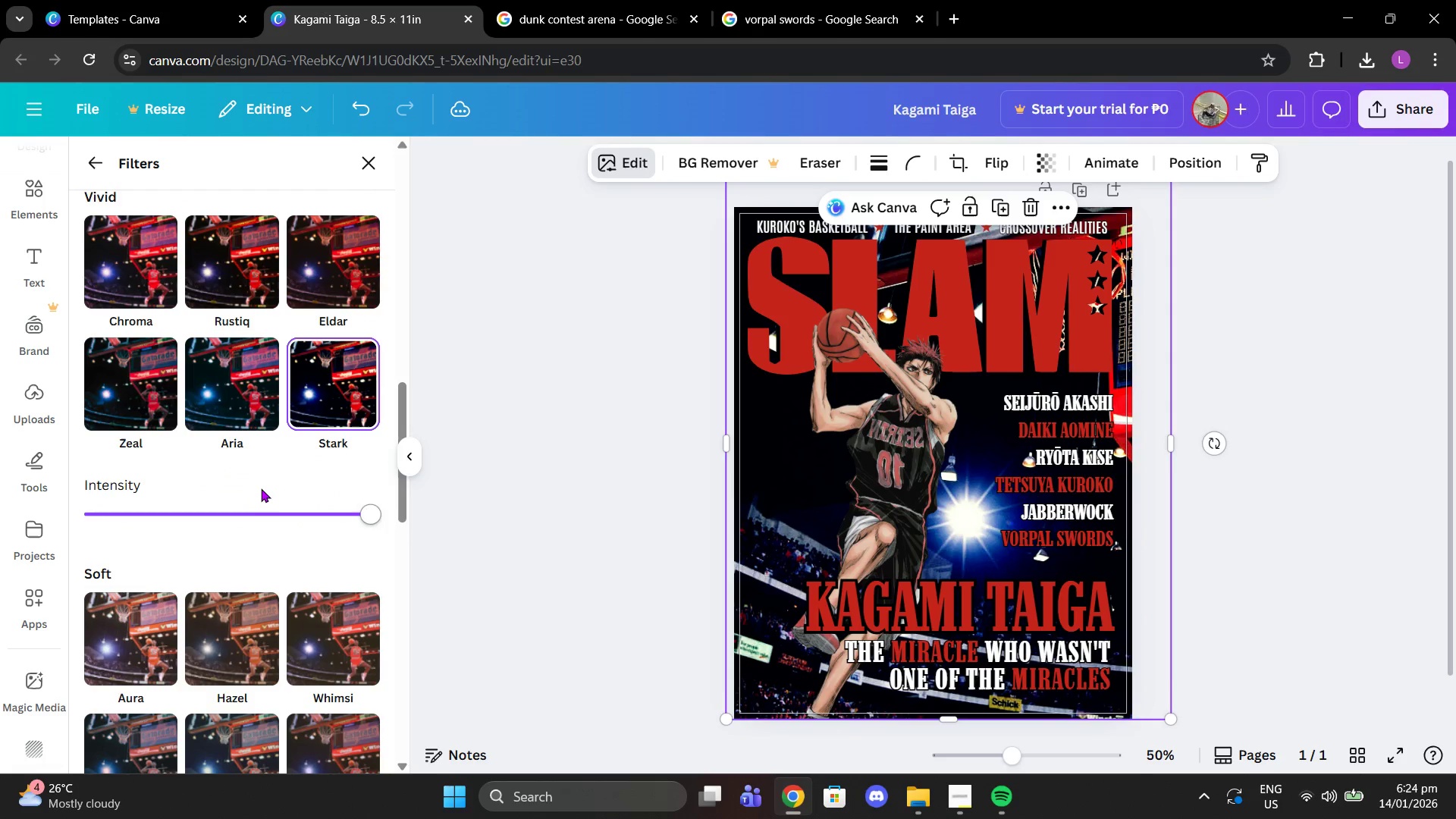 
left_click([258, 487])
 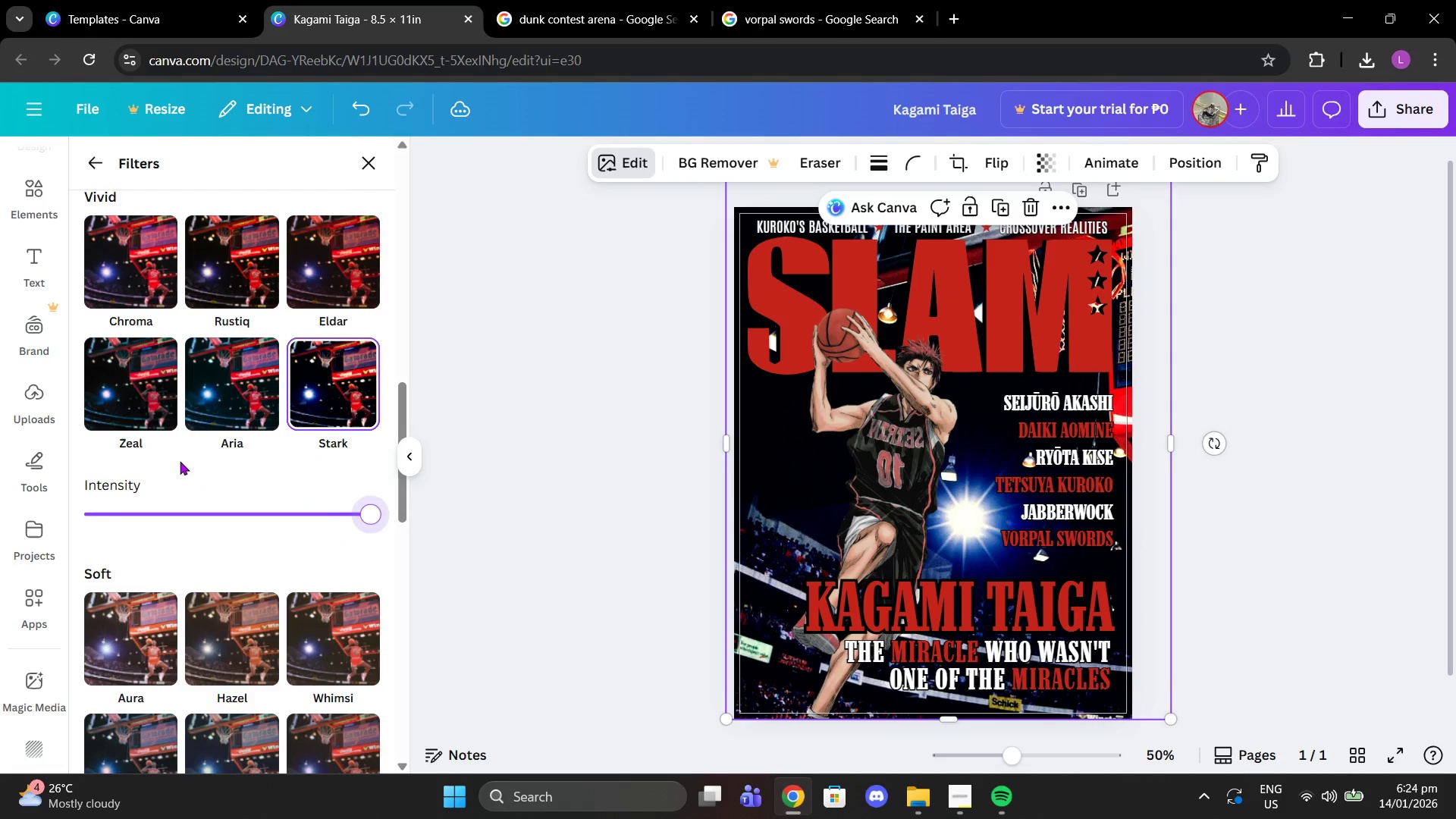 
left_click([178, 461])
 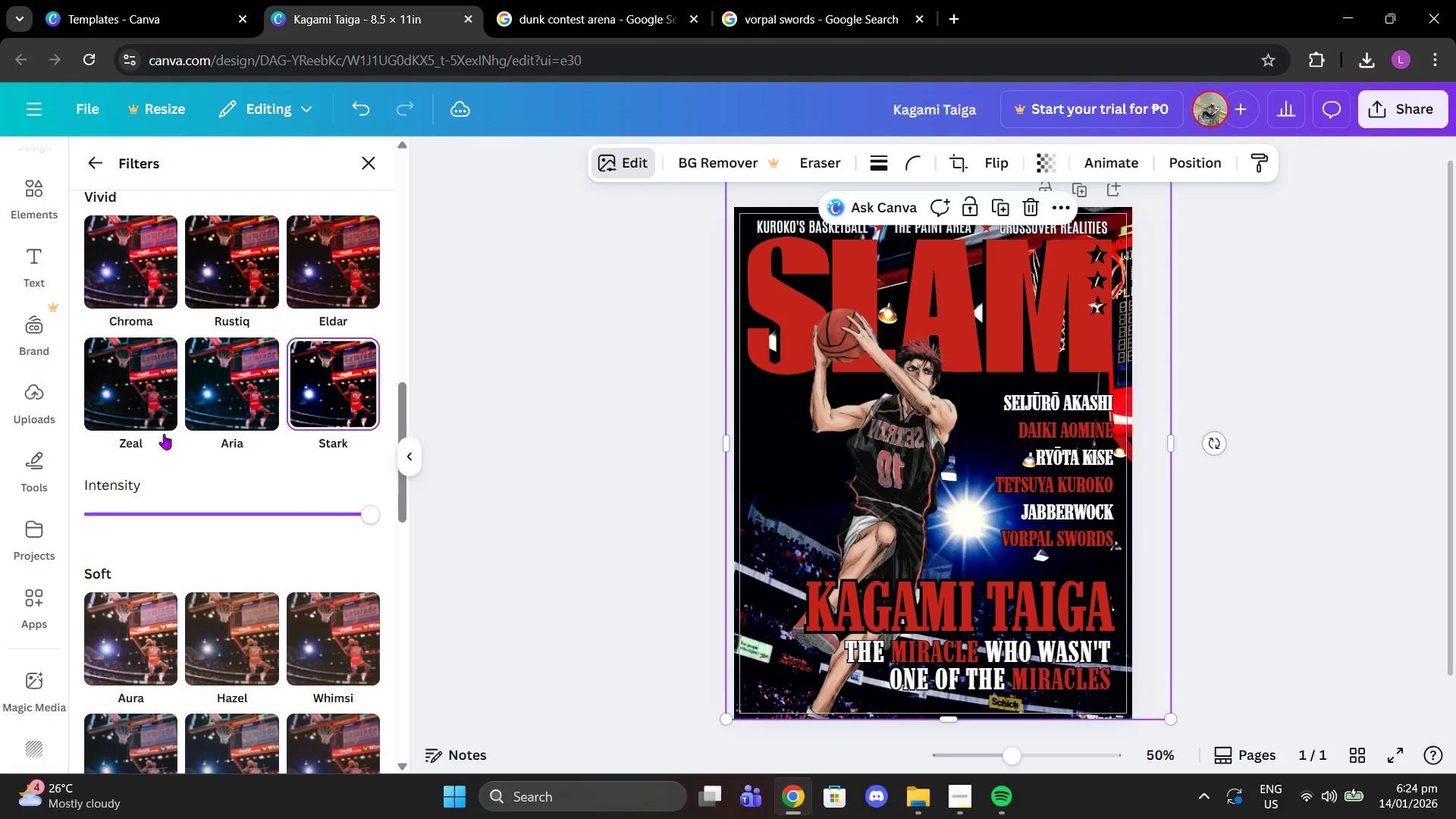 
left_click([169, 402])
 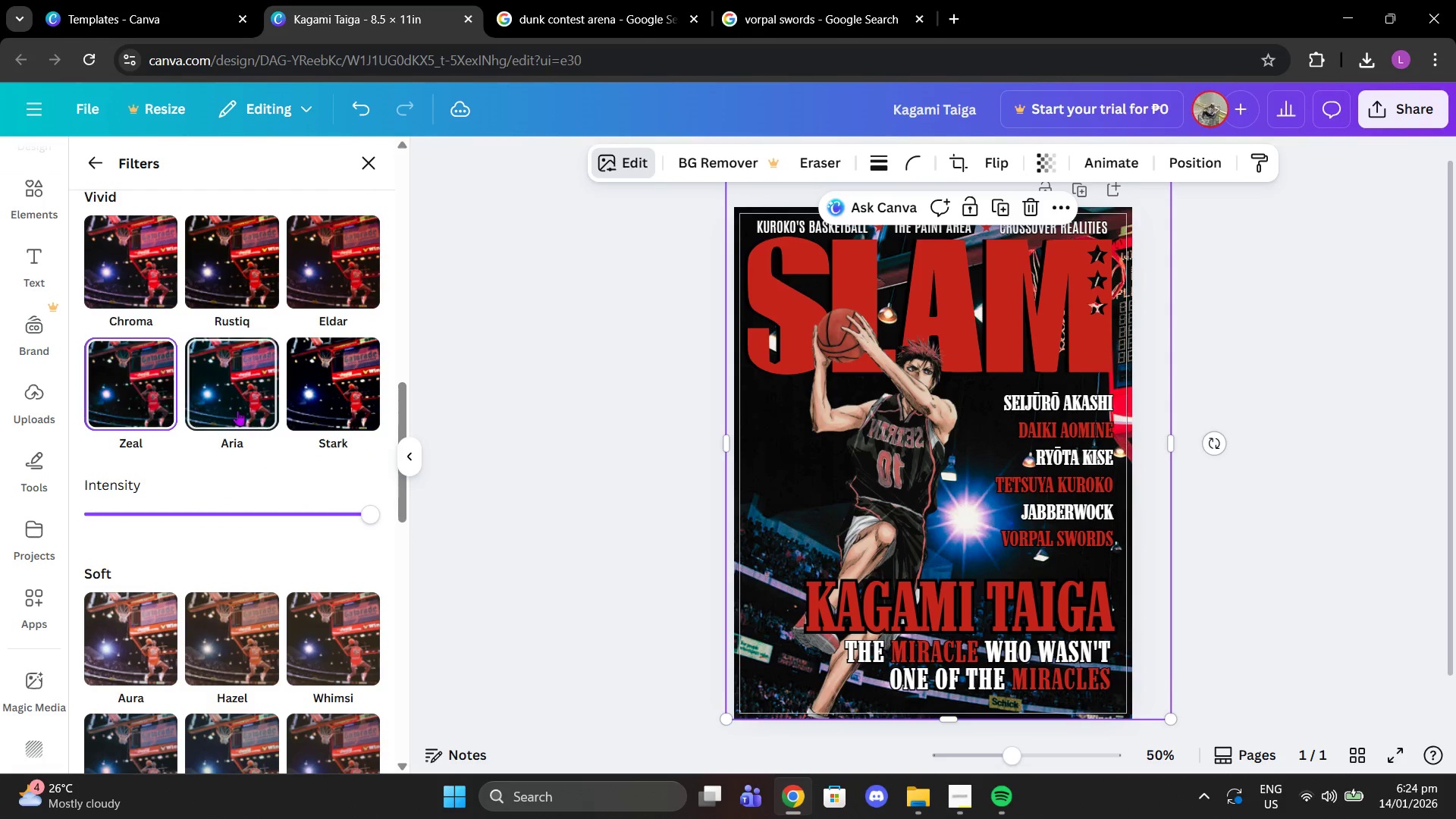 
left_click([238, 410])
 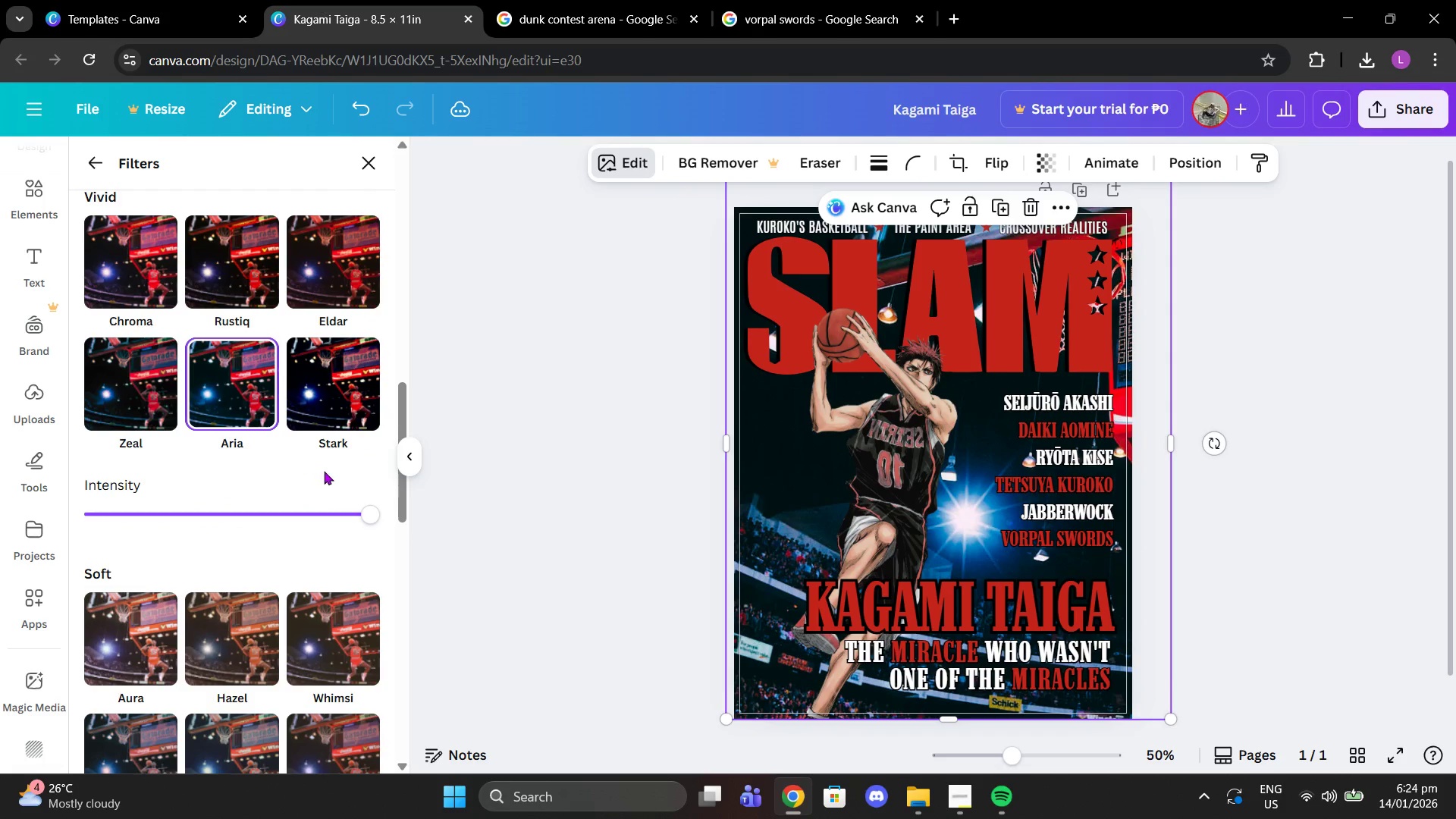 
scroll: coordinate [246, 472], scroll_direction: down, amount: 4.0
 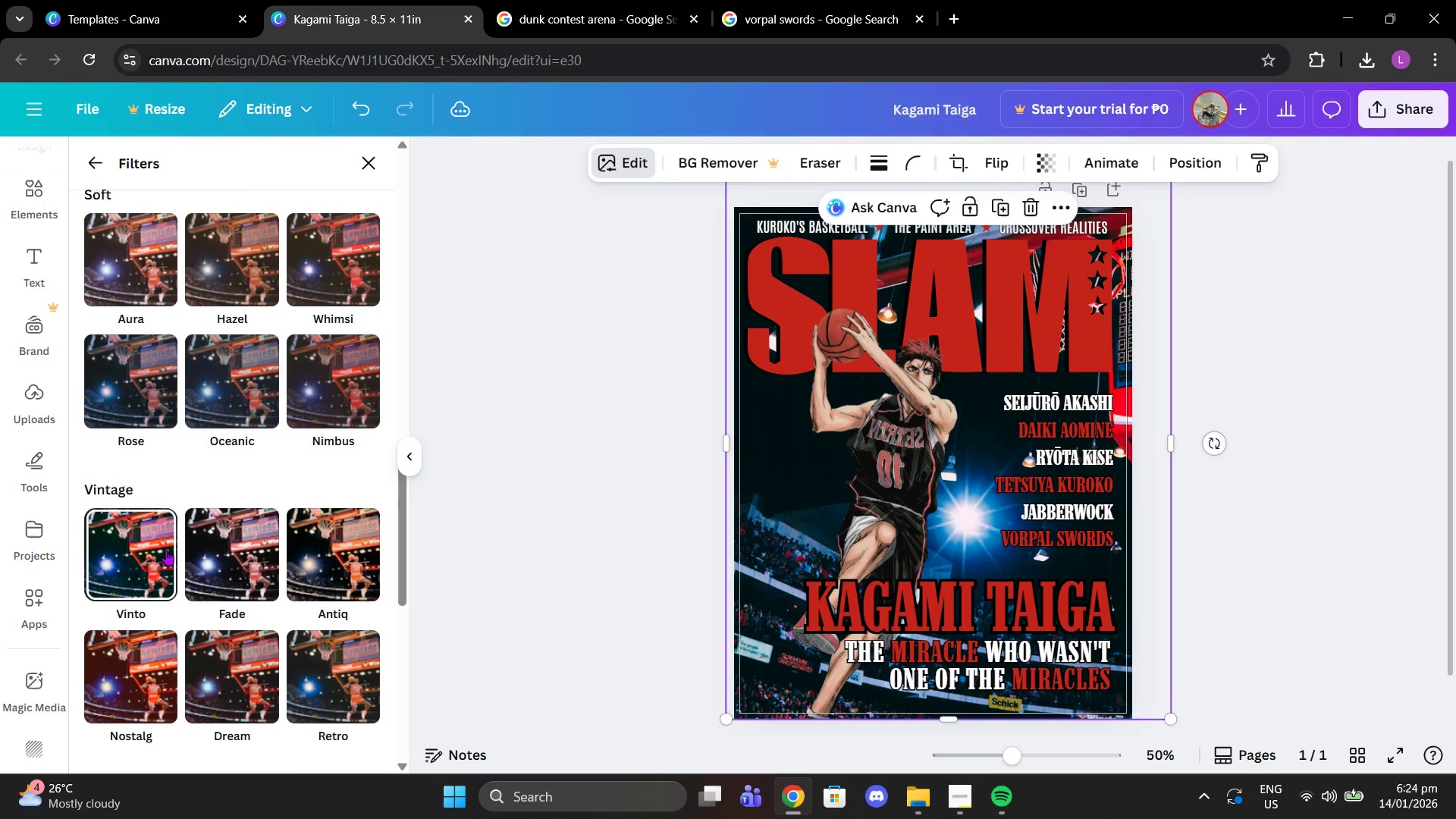 
left_click([166, 550])
 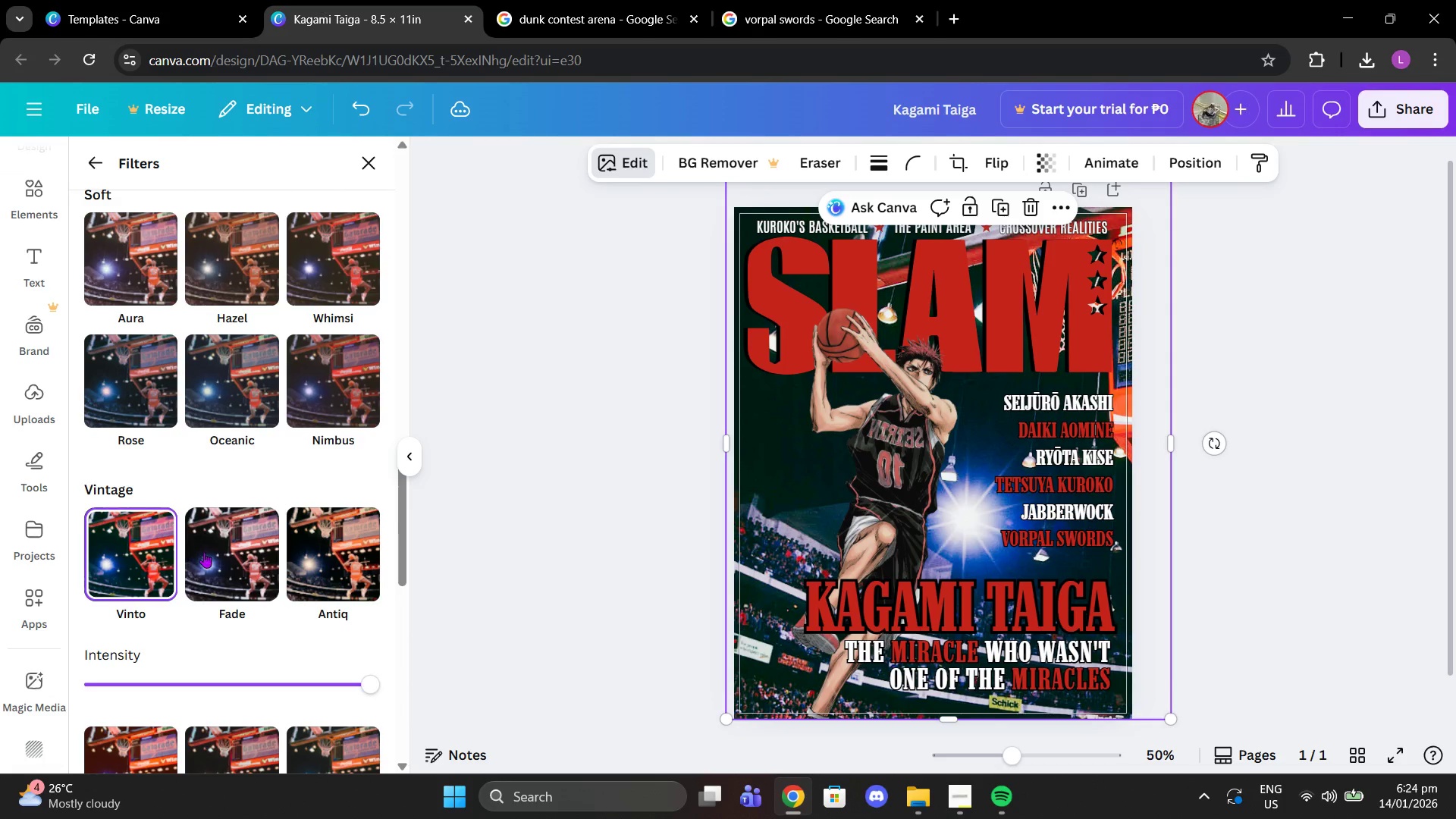 
left_click([206, 552])
 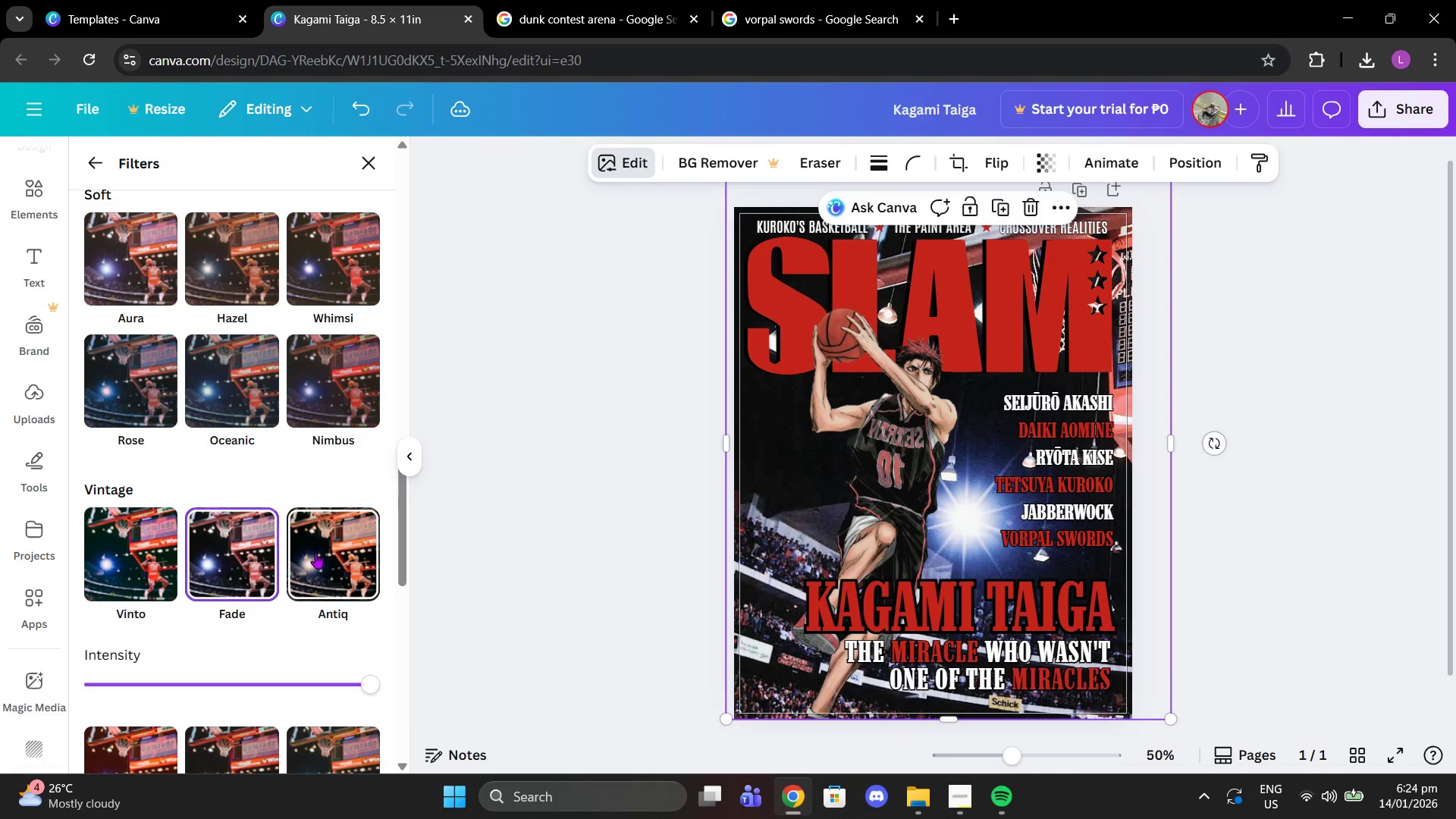 
left_click([325, 553])
 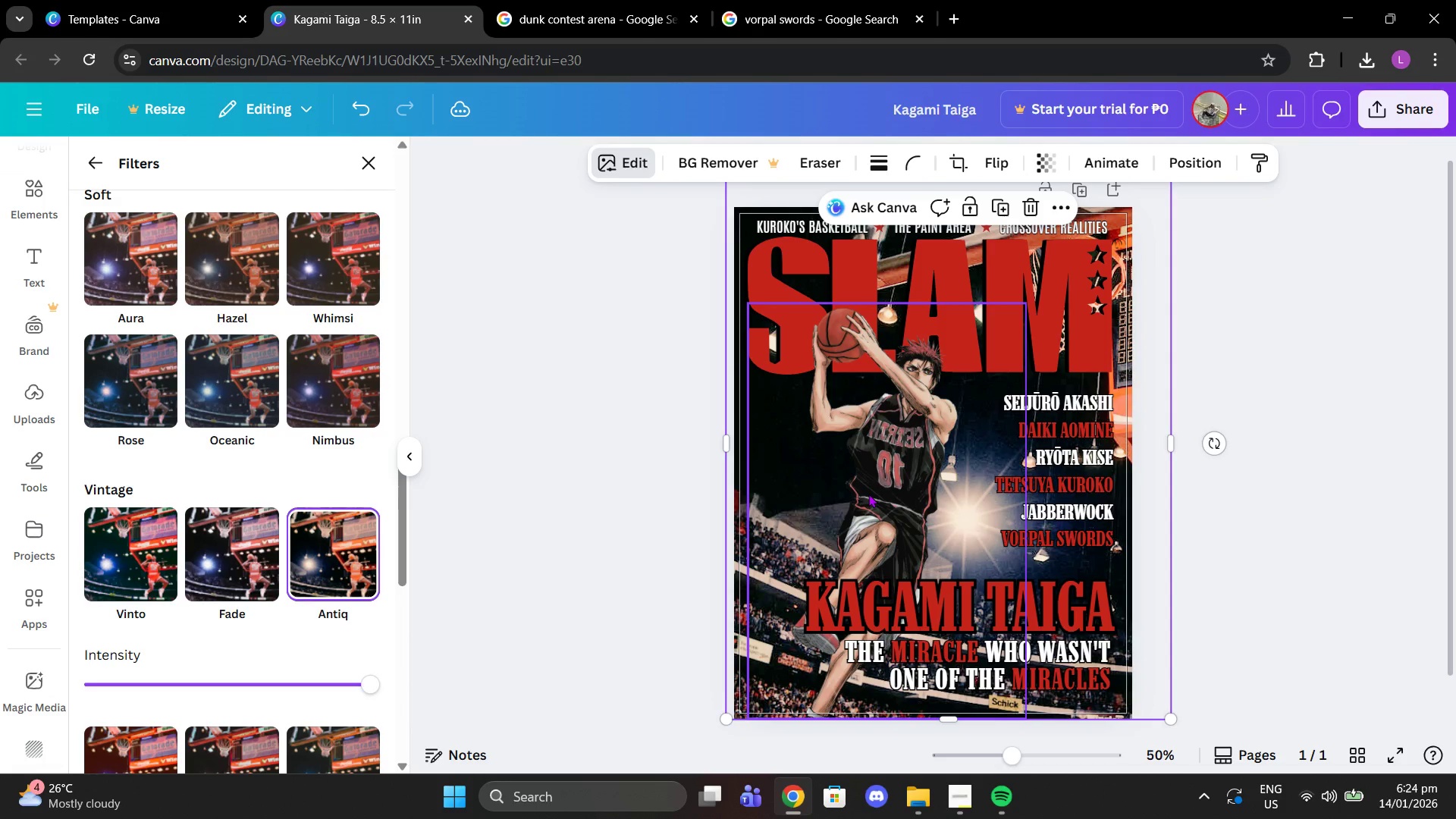 
scroll: coordinate [351, 576], scroll_direction: down, amount: 3.0
 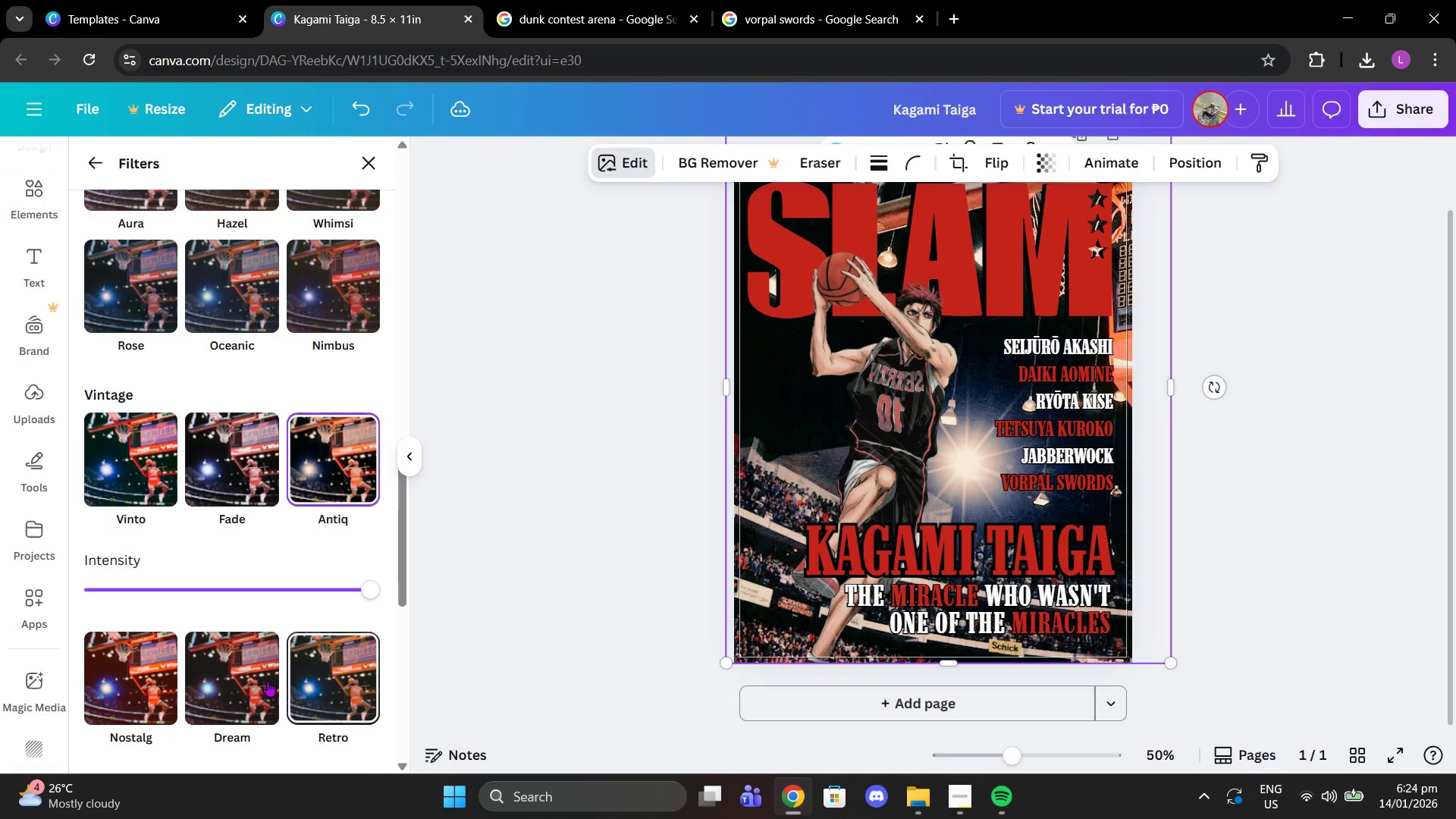 
left_click([254, 682])
 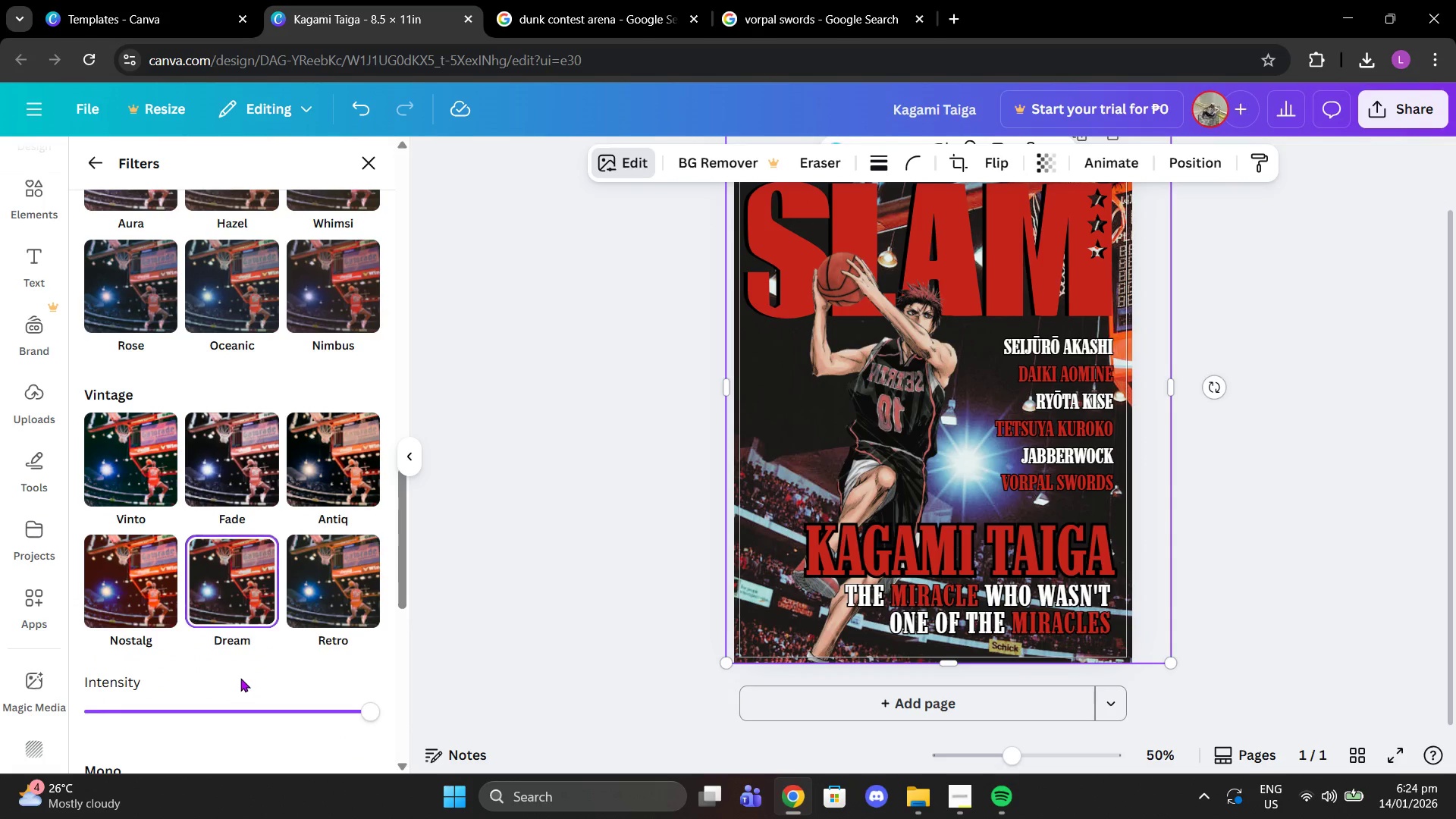 
scroll: coordinate [240, 677], scroll_direction: up, amount: 1.0
 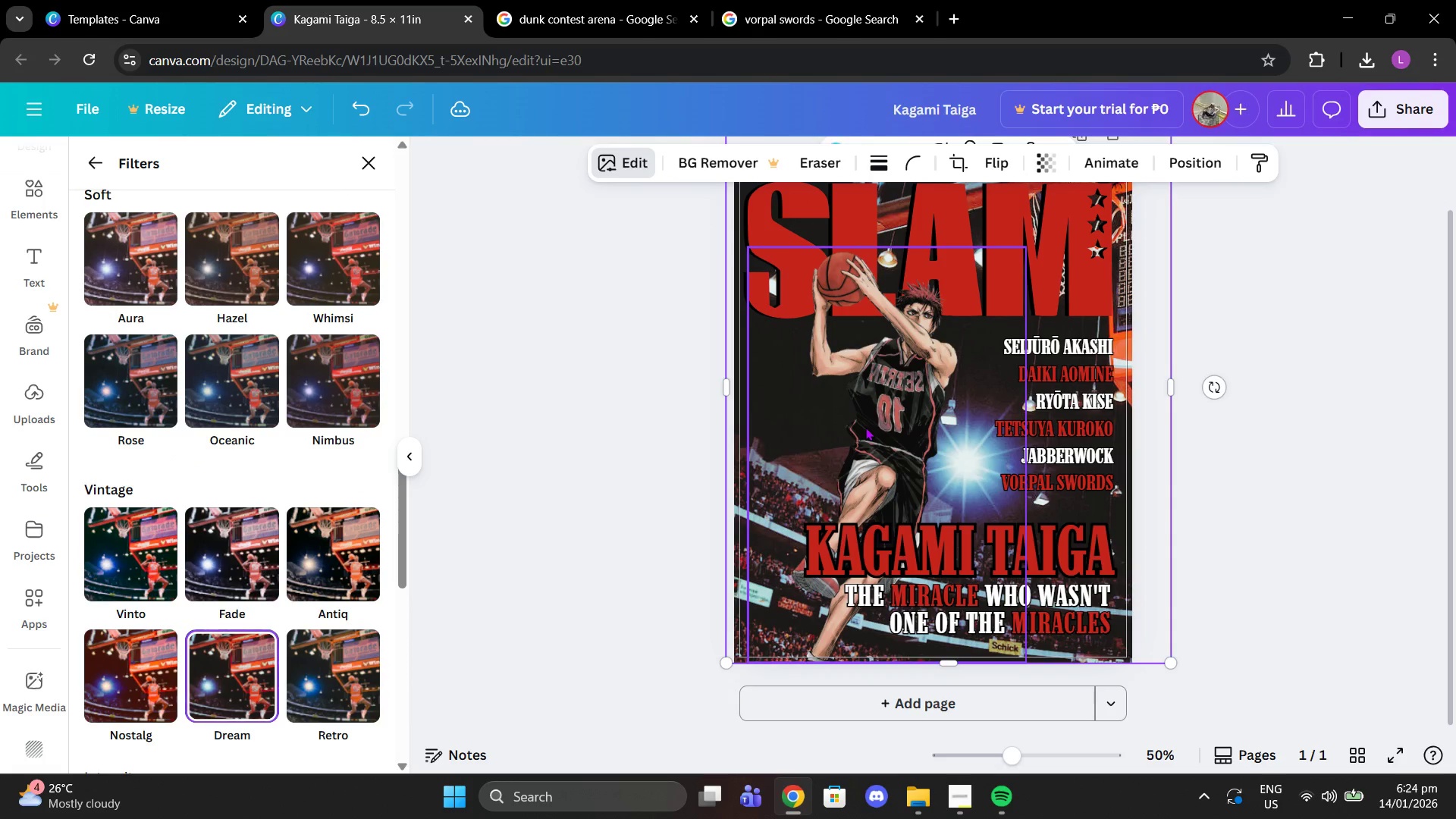 
left_click([865, 427])
 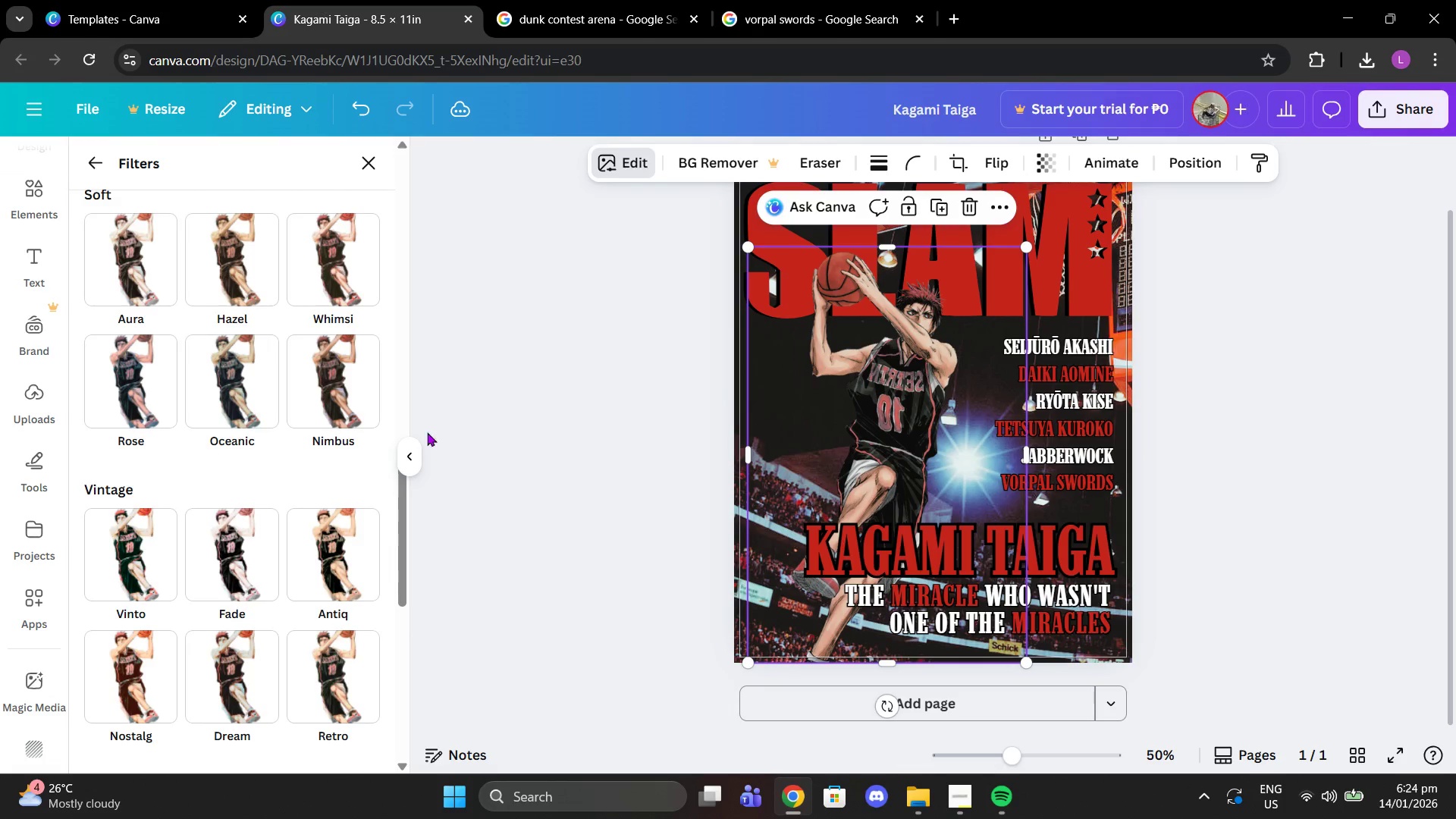 
scroll: coordinate [290, 520], scroll_direction: down, amount: 4.0
 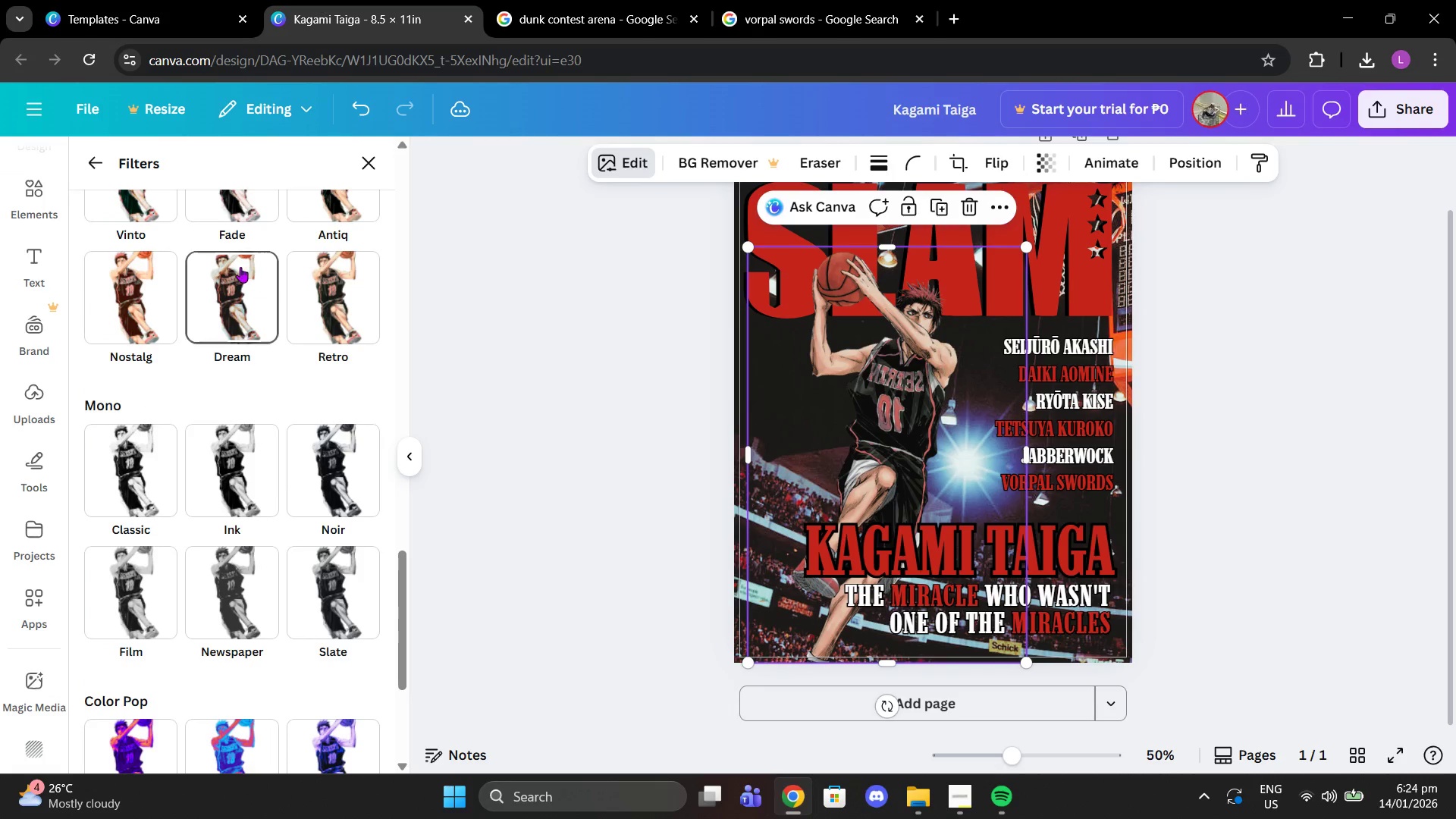 
left_click([240, 267])
 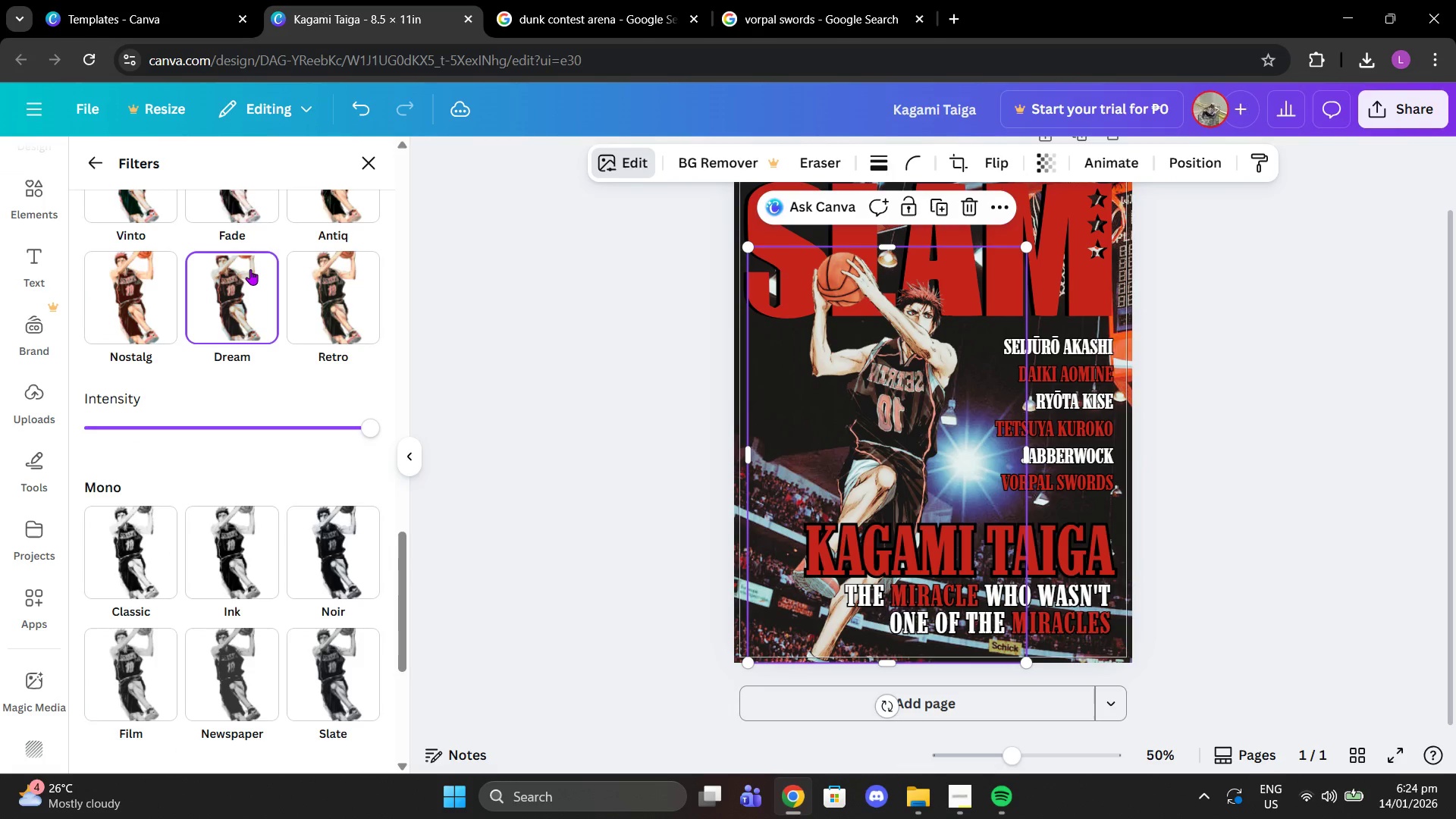 
scroll: coordinate [271, 306], scroll_direction: up, amount: 3.0
 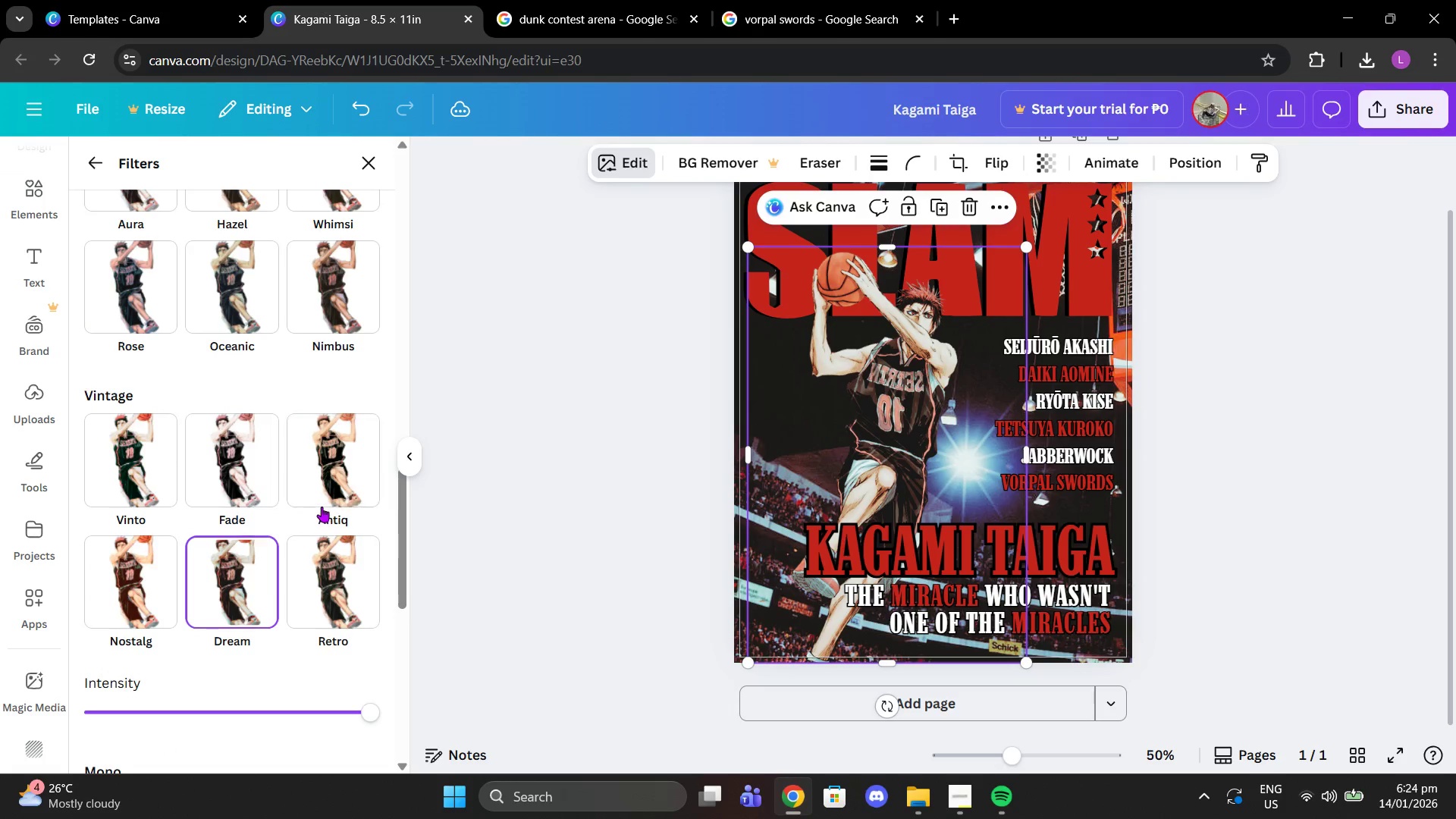 
left_click([323, 477])
 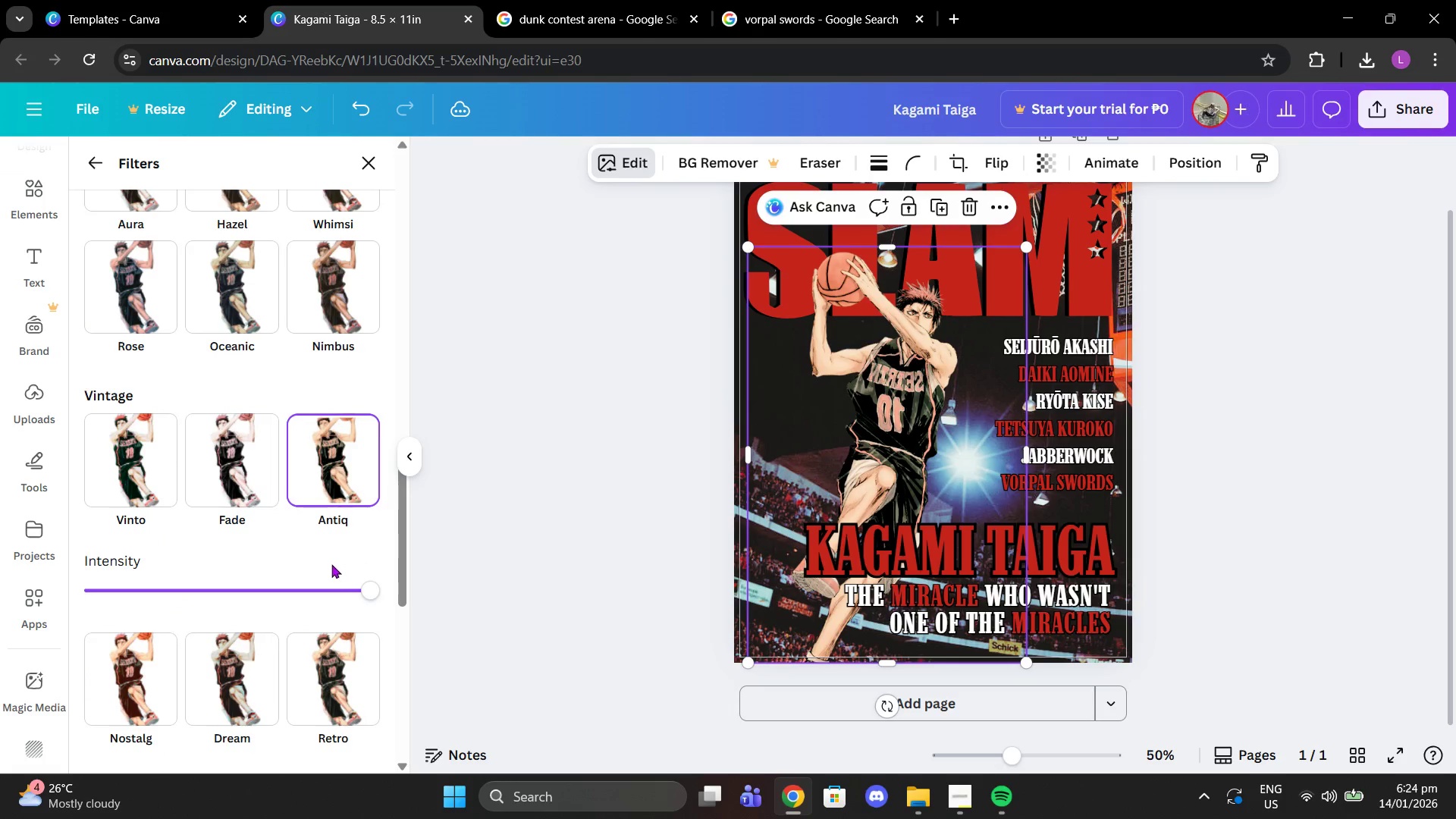 
left_click([331, 564])
 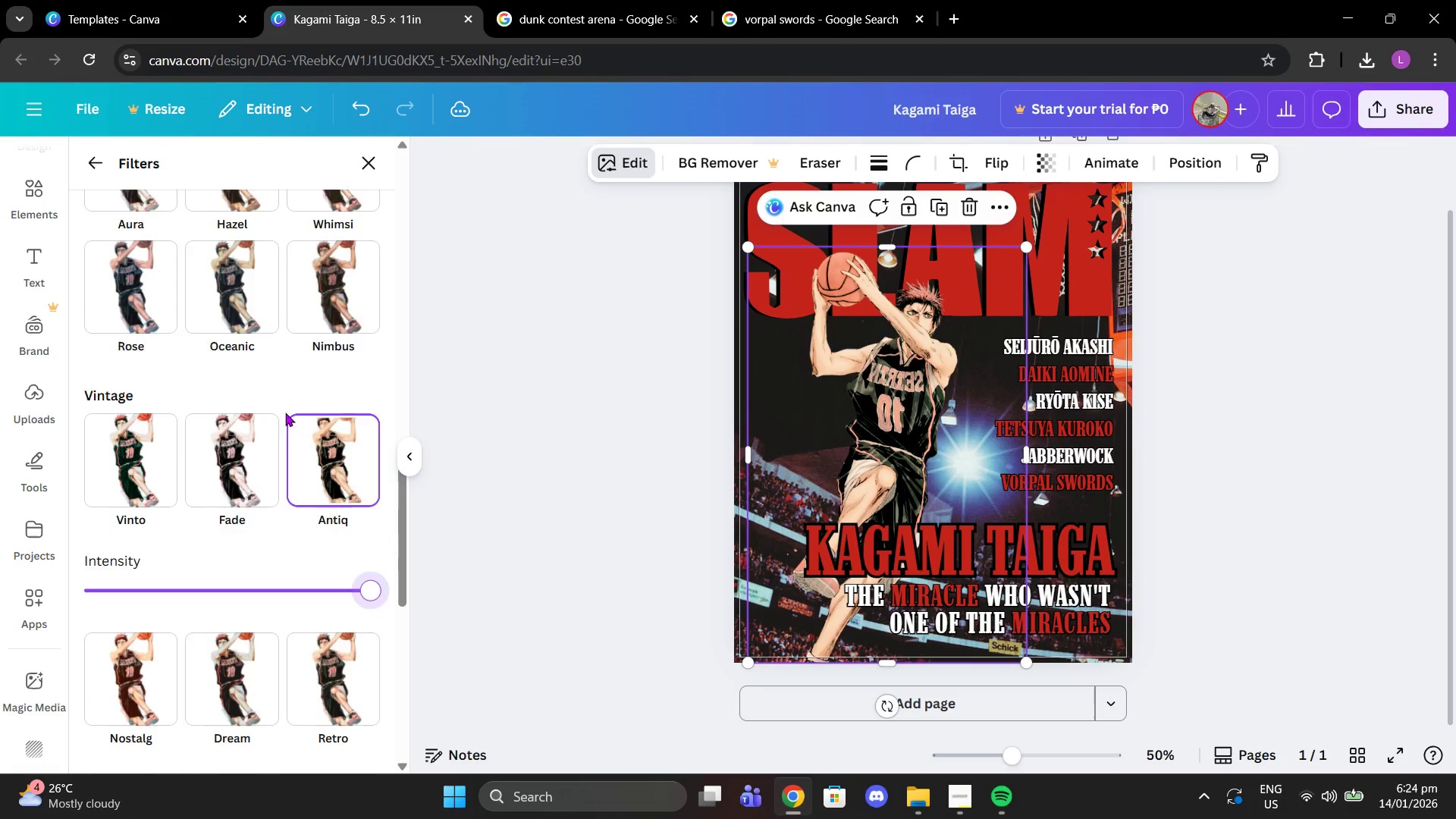 
scroll: coordinate [285, 413], scroll_direction: up, amount: 3.0
 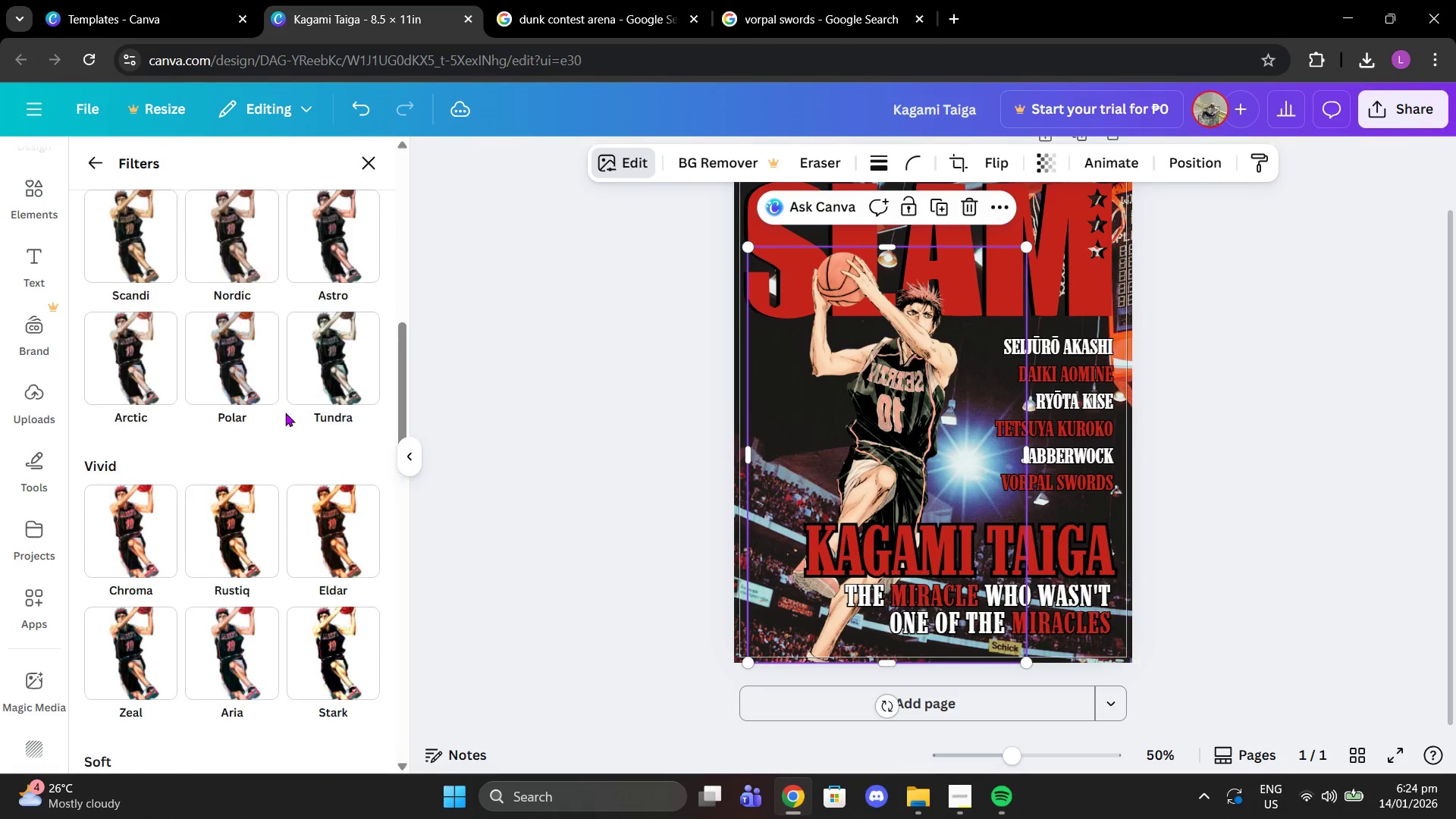 
left_click([344, 536])
 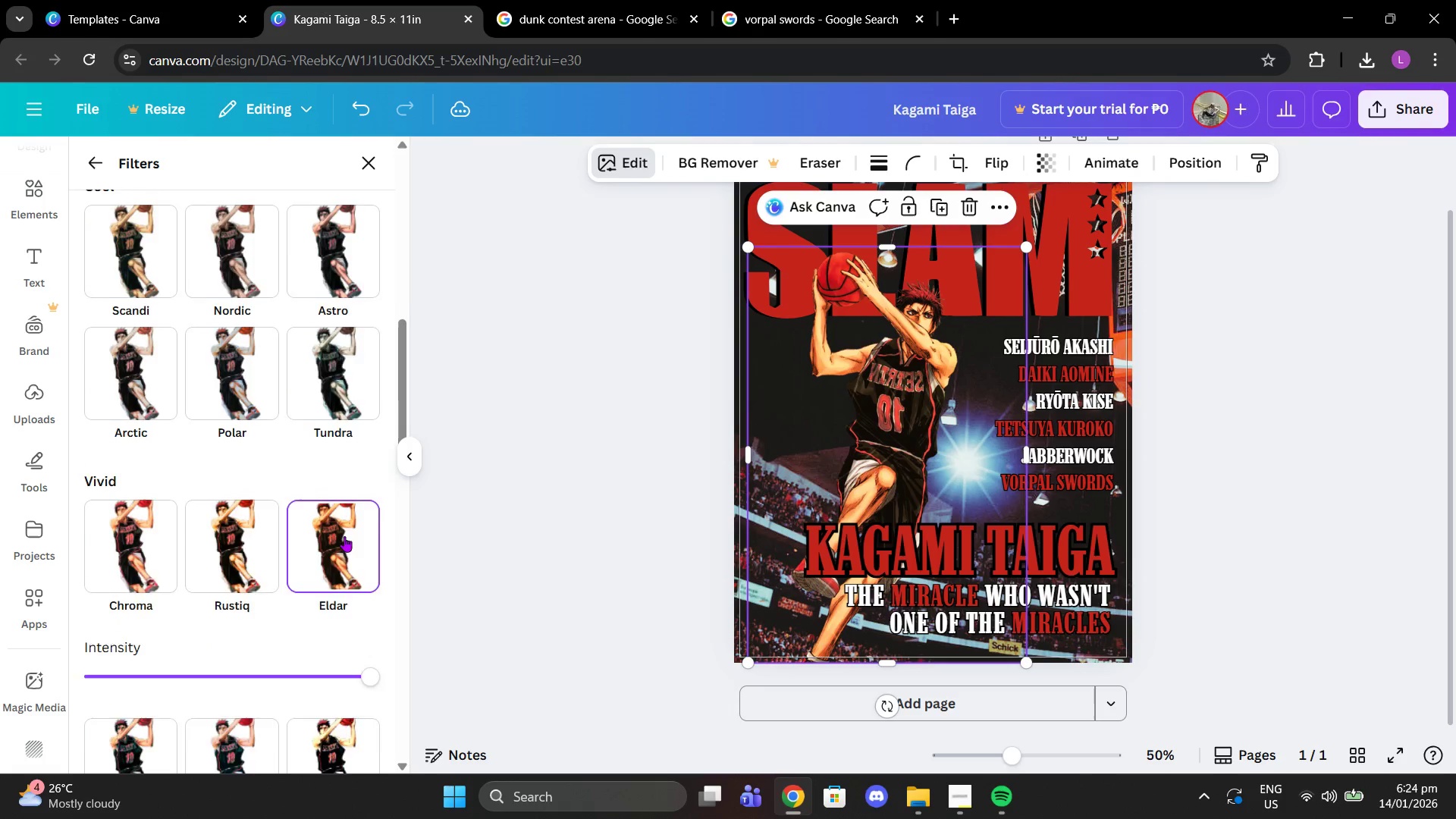 
scroll: coordinate [334, 438], scroll_direction: up, amount: 9.0
 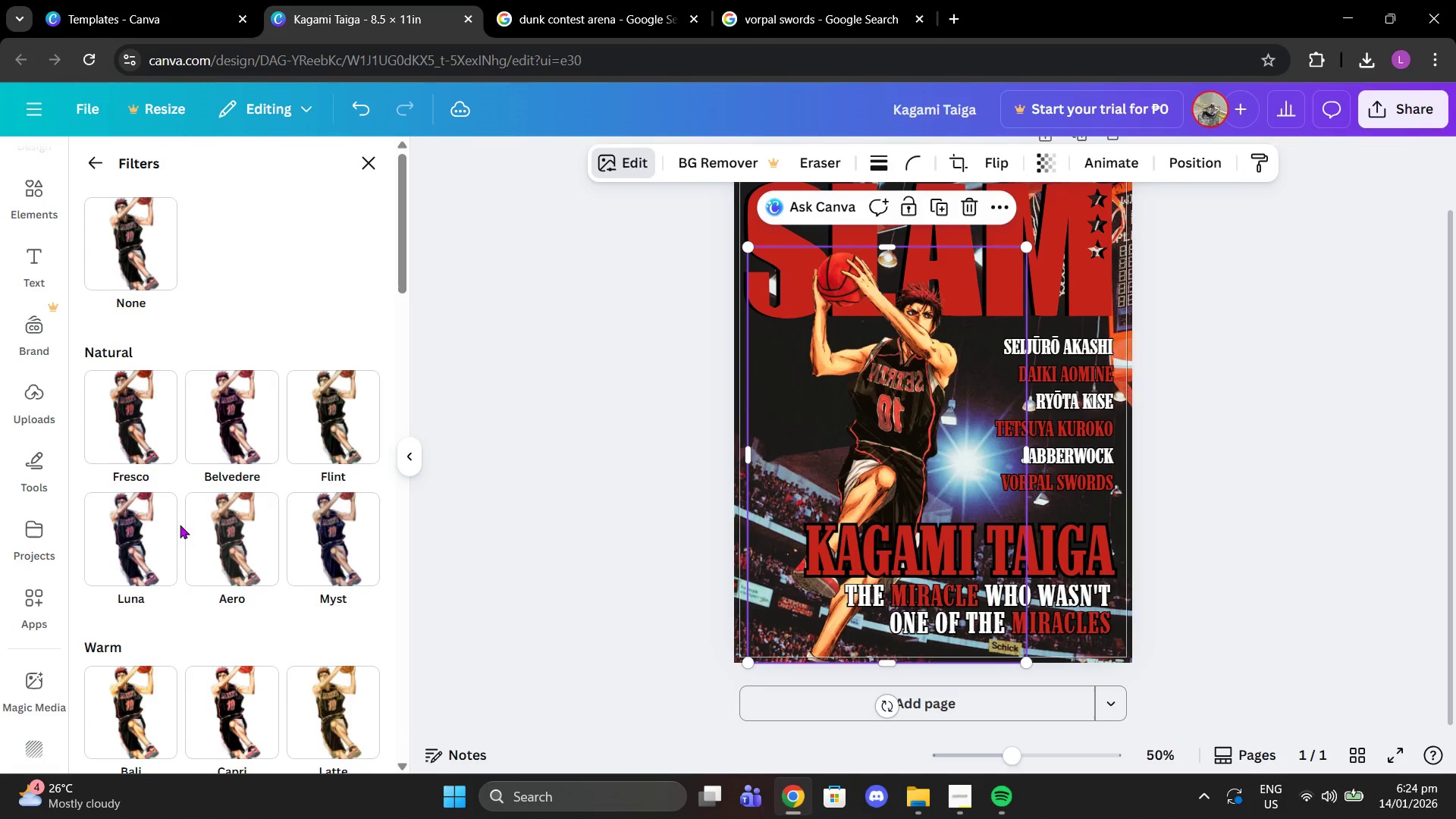 
scroll: coordinate [288, 532], scroll_direction: down, amount: 5.0
 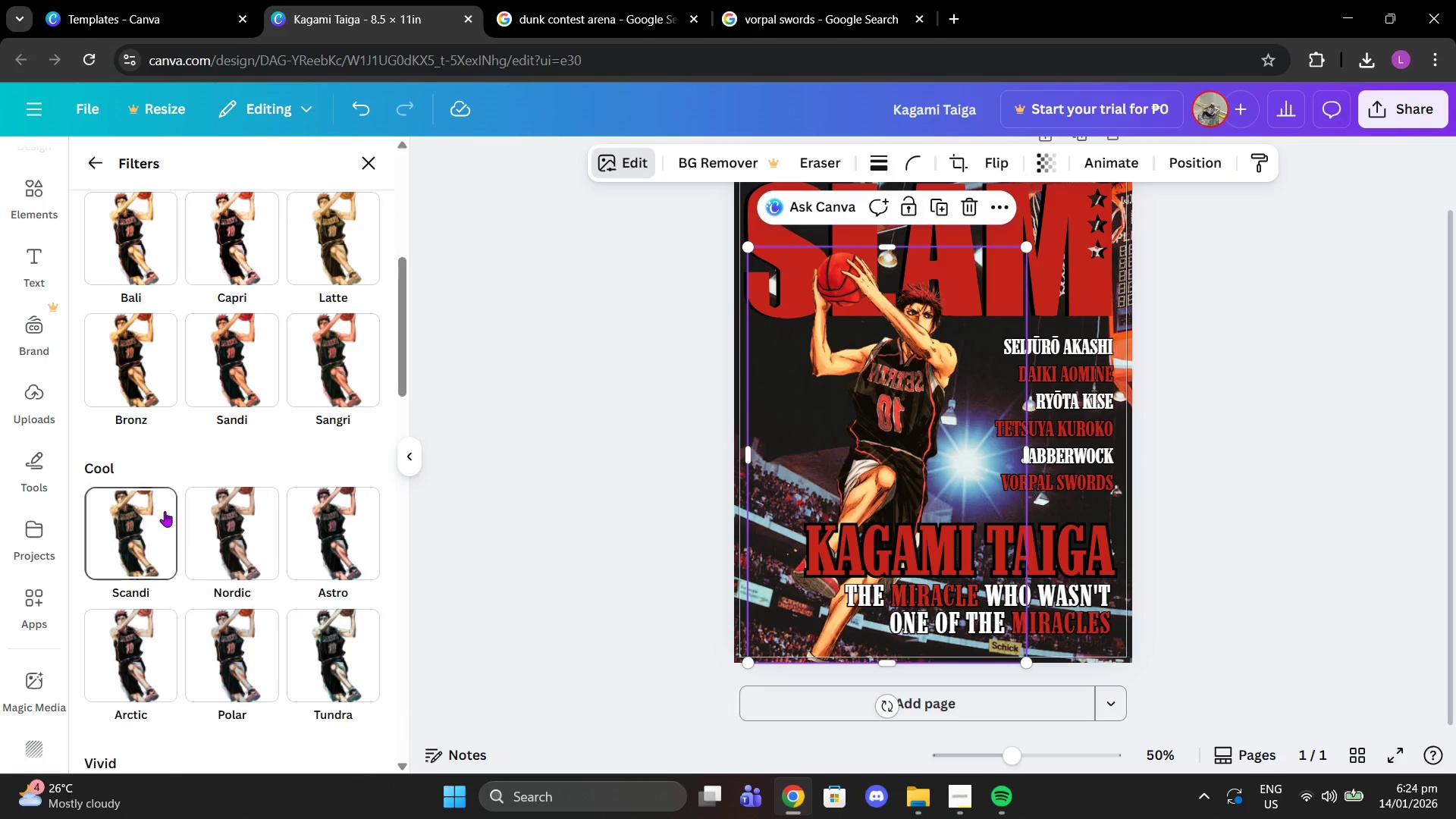 
left_click([246, 534])
 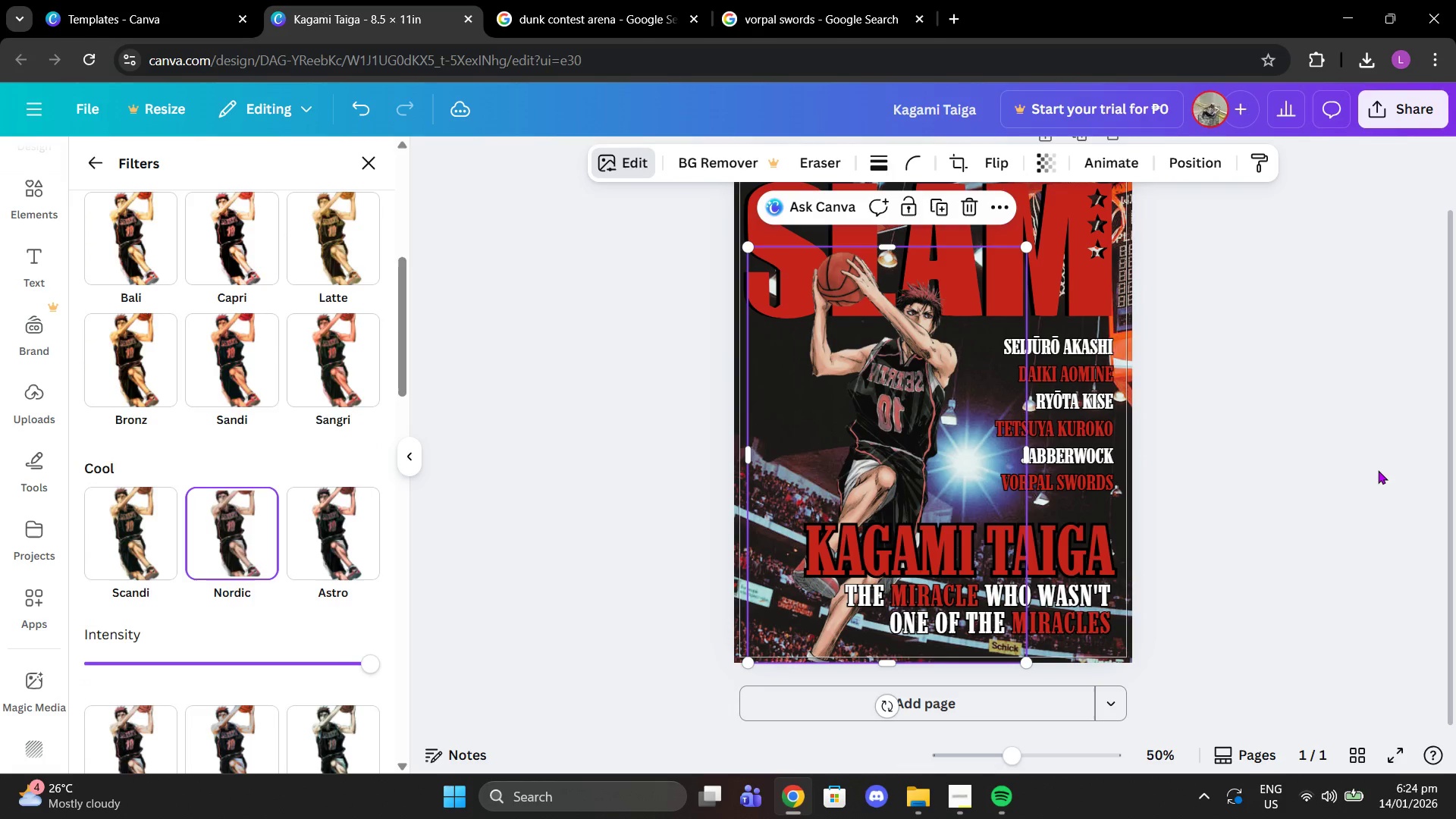 
double_click([1371, 470])
 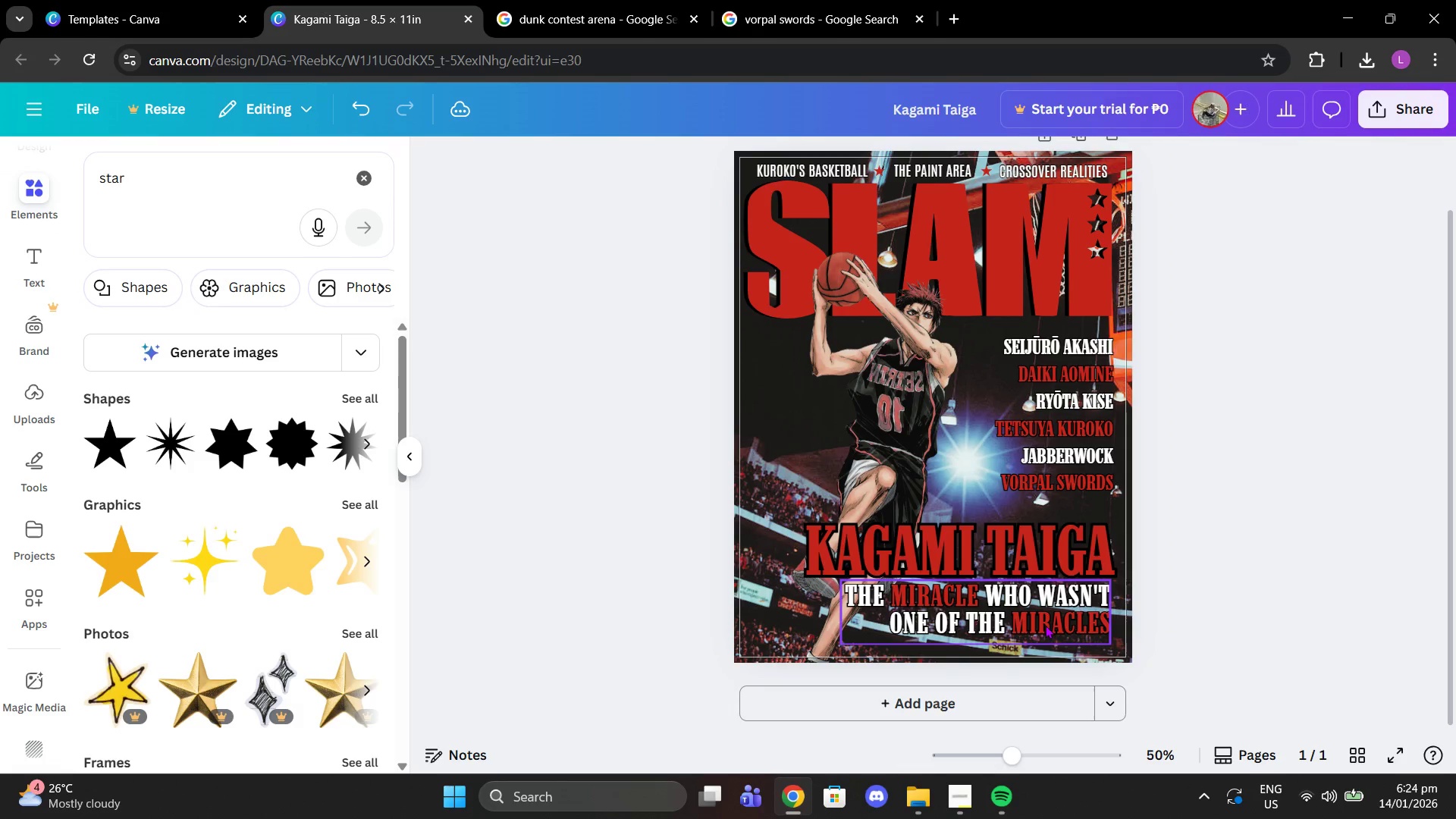 
left_click_drag(start_coordinate=[1043, 626], to_coordinate=[1043, 632])
 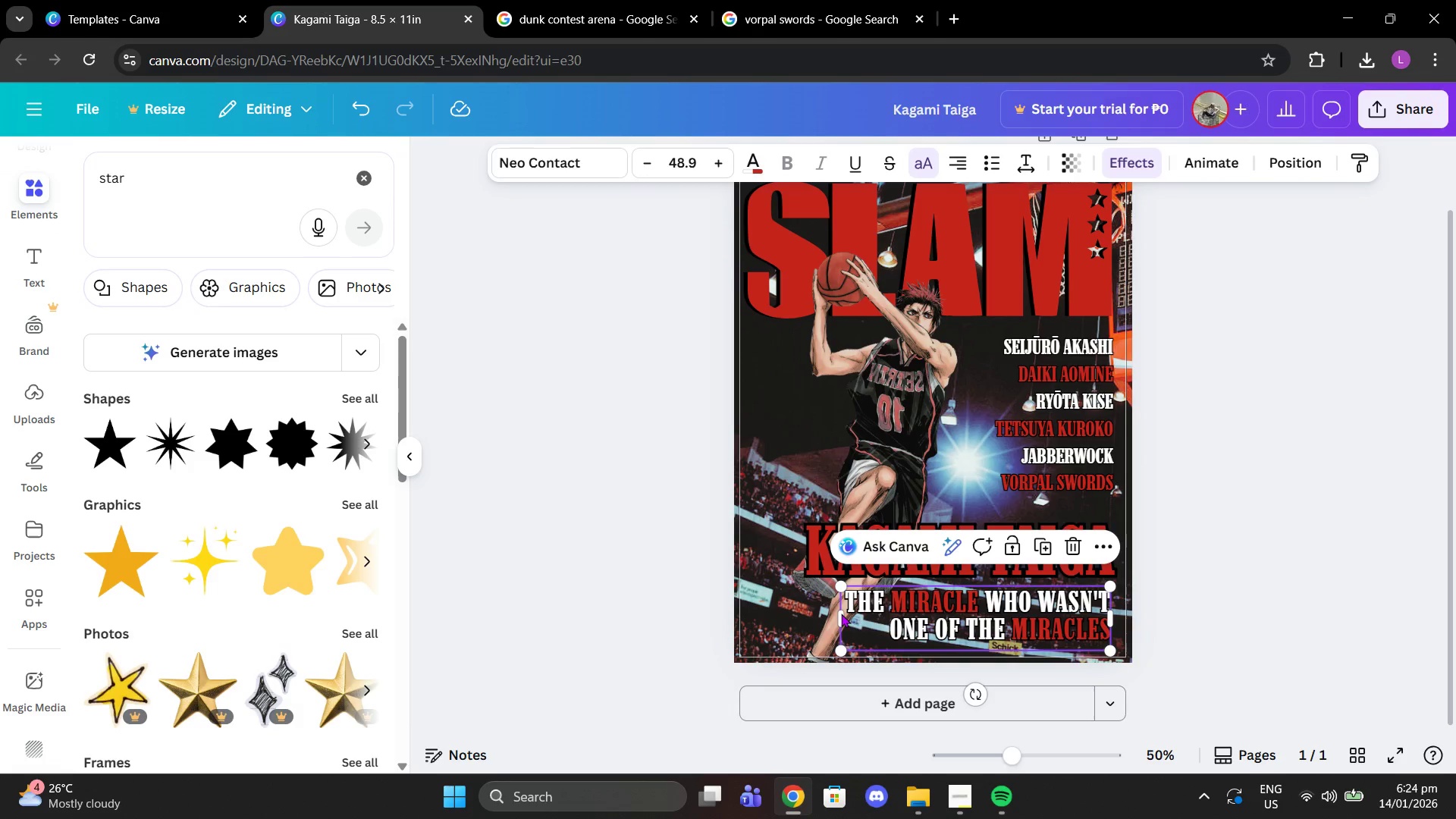 
left_click_drag(start_coordinate=[837, 617], to_coordinate=[800, 612])
 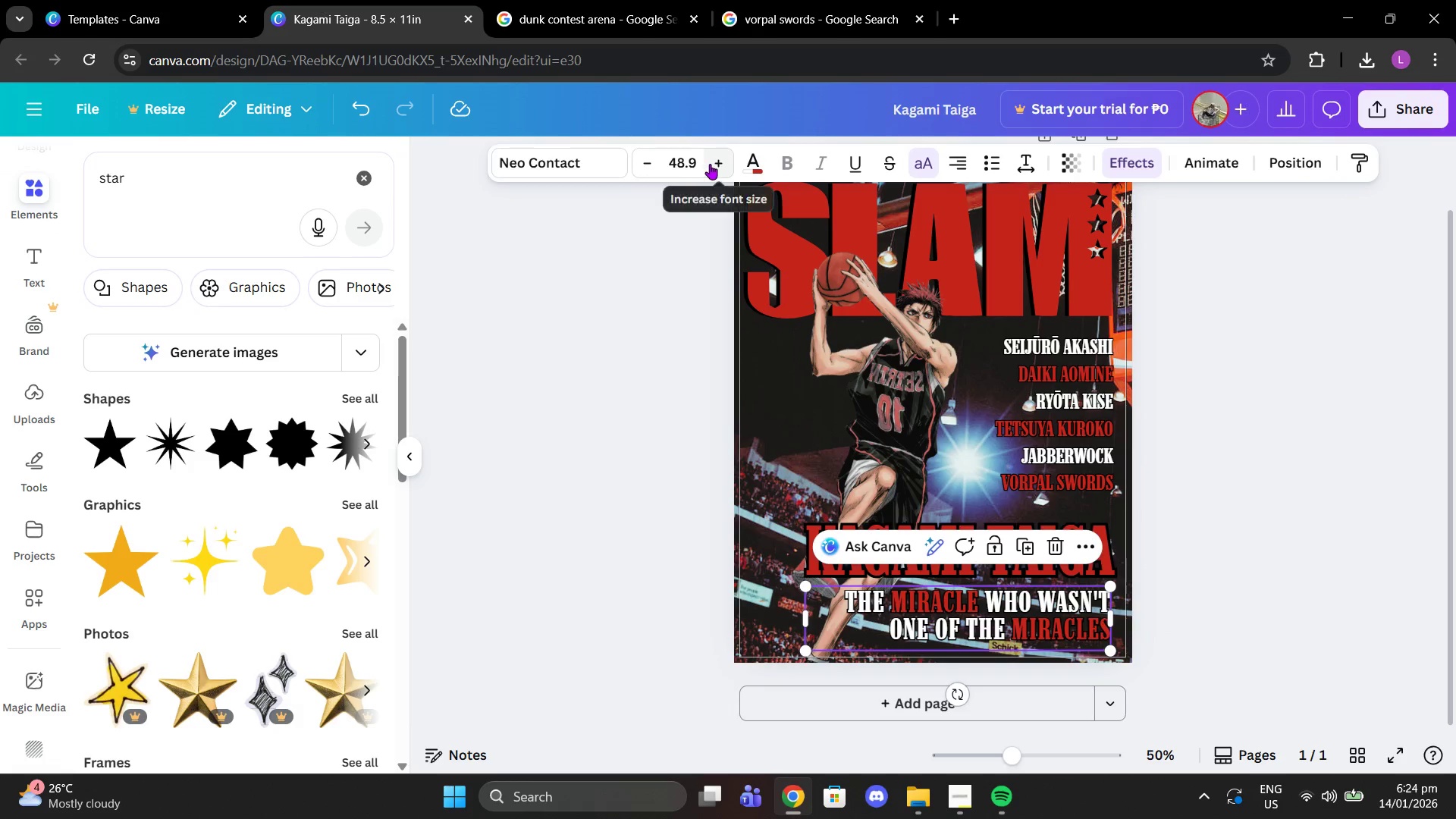 
double_click([711, 163])
 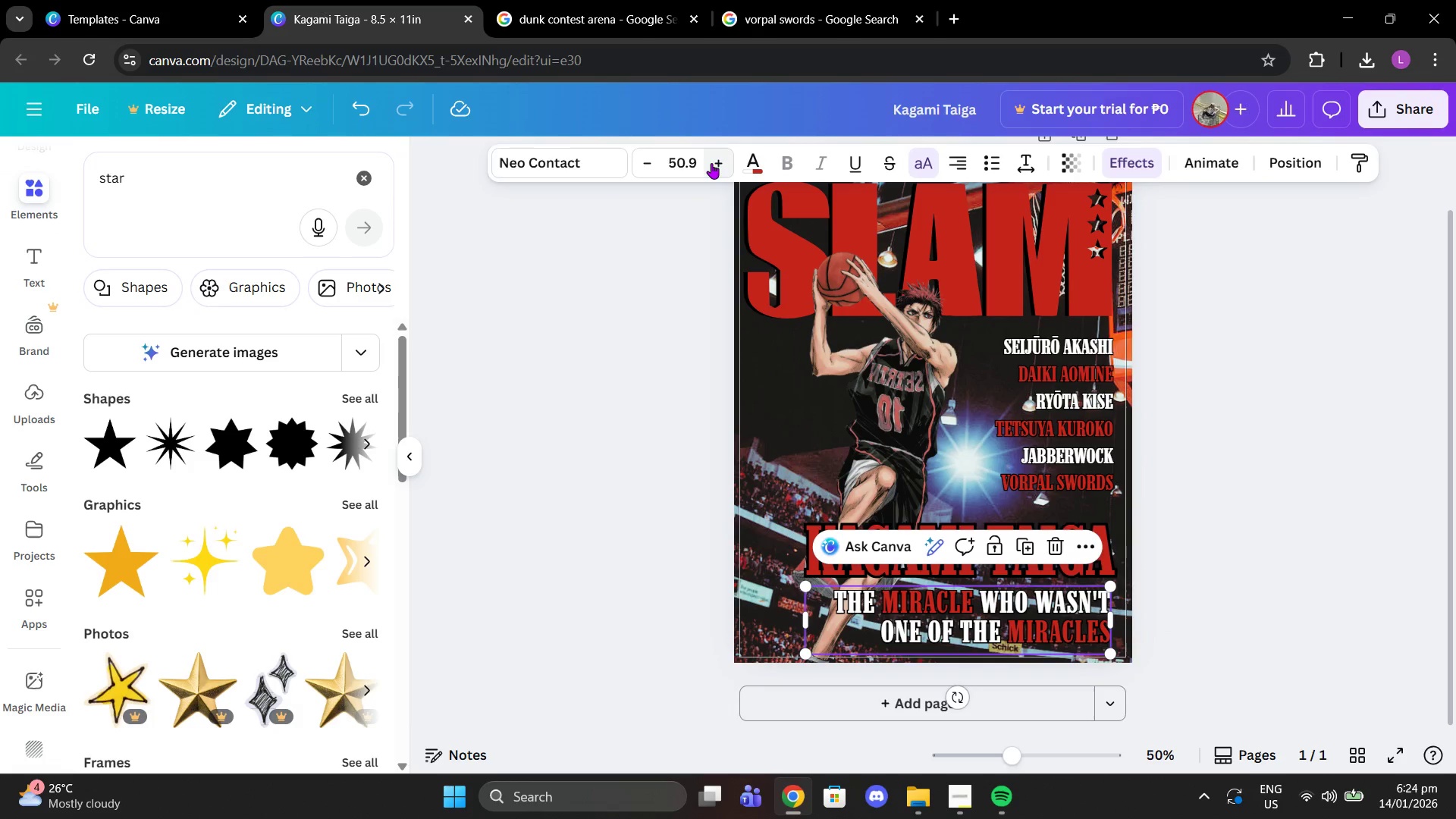 
triple_click([711, 163])
 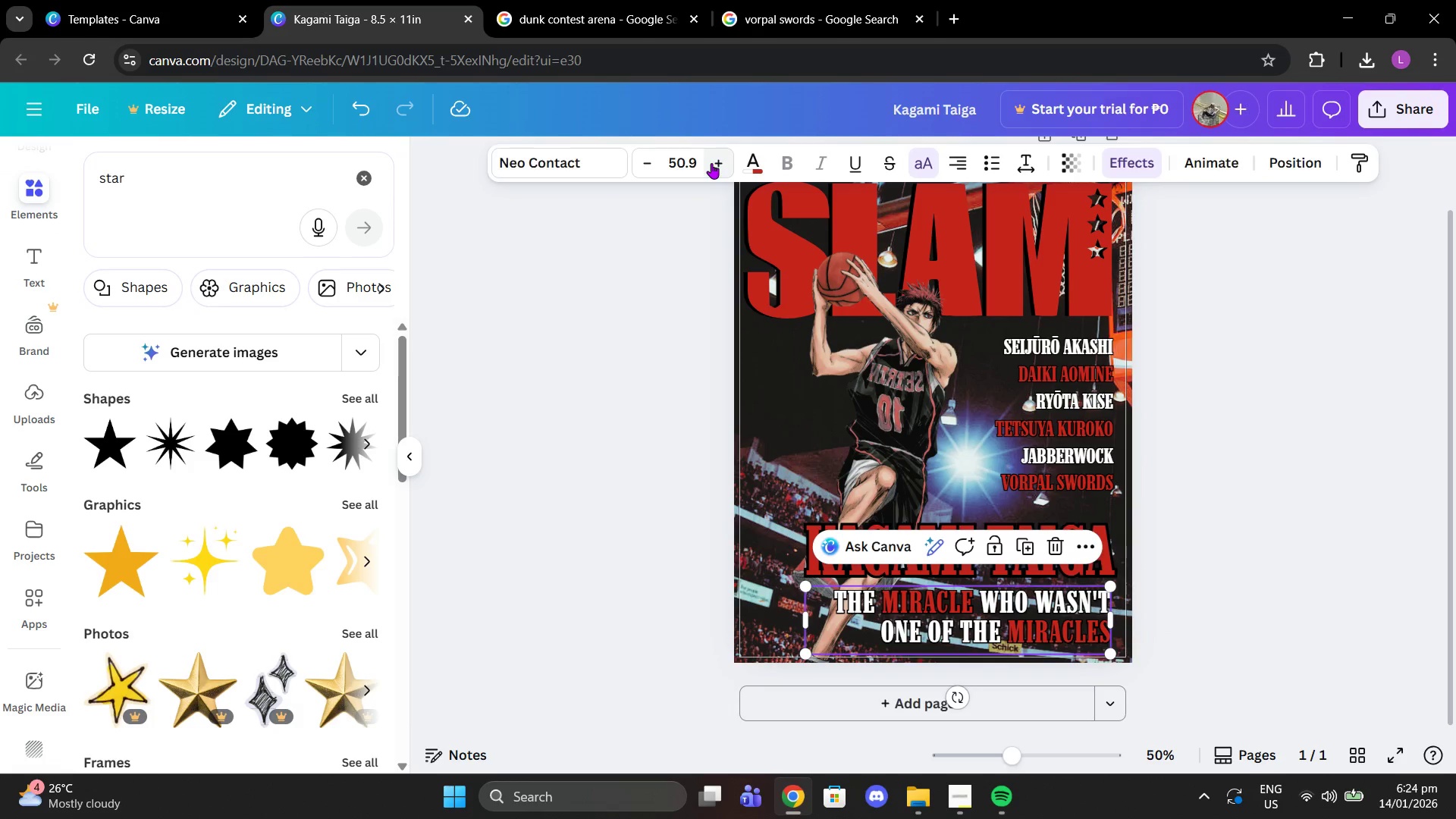 
triple_click([711, 163])
 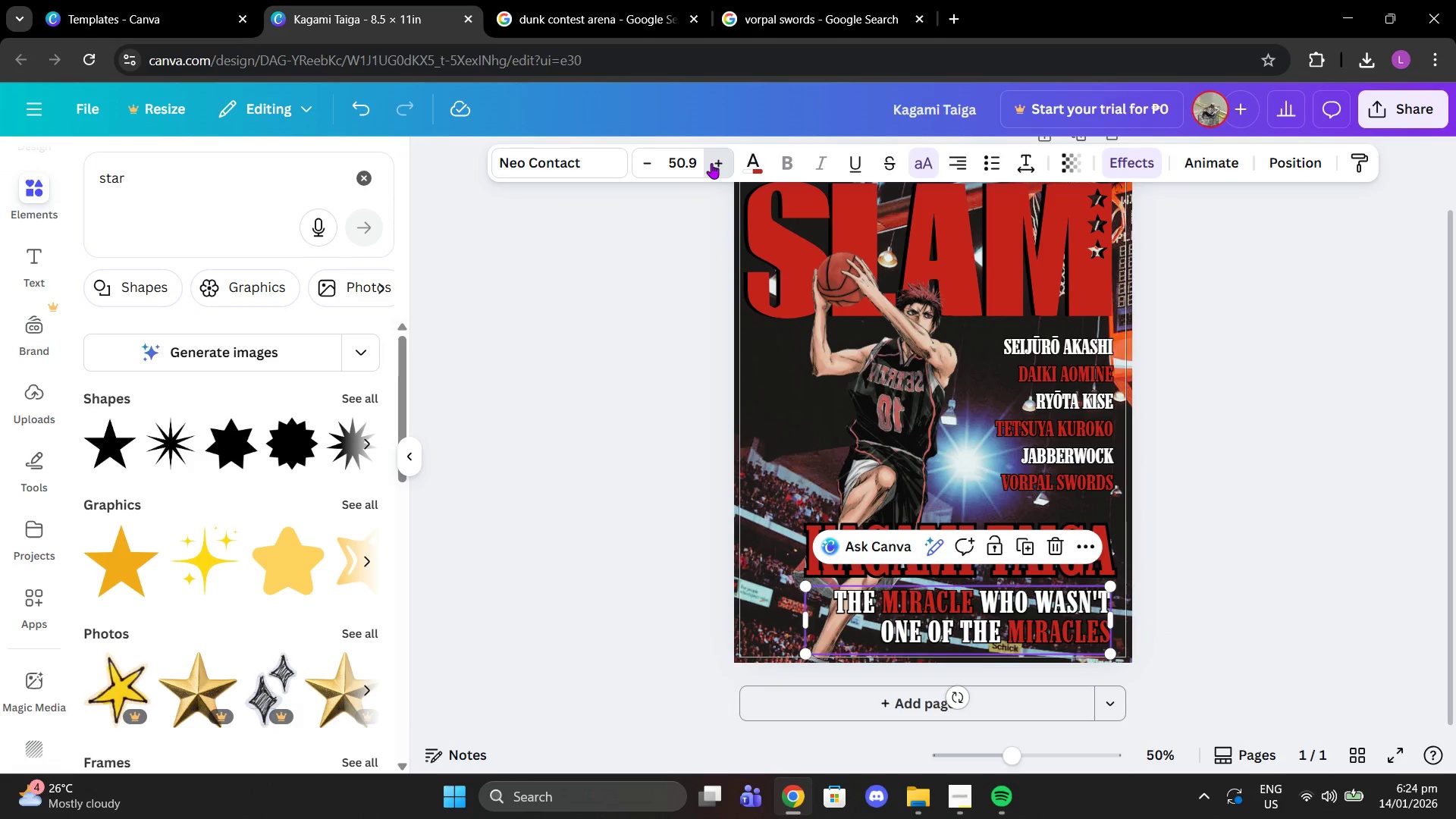 
triple_click([711, 163])
 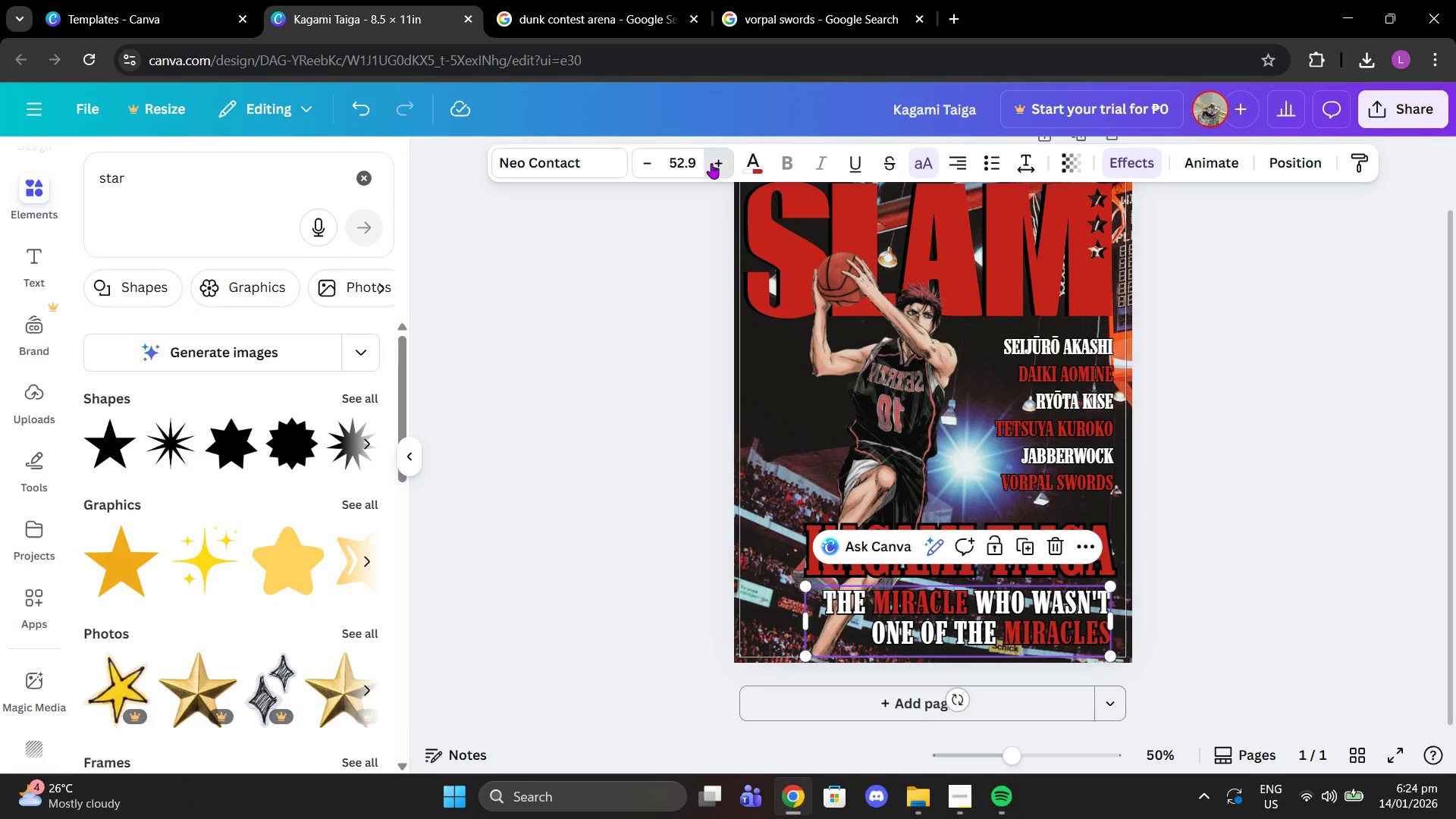 
triple_click([711, 163])
 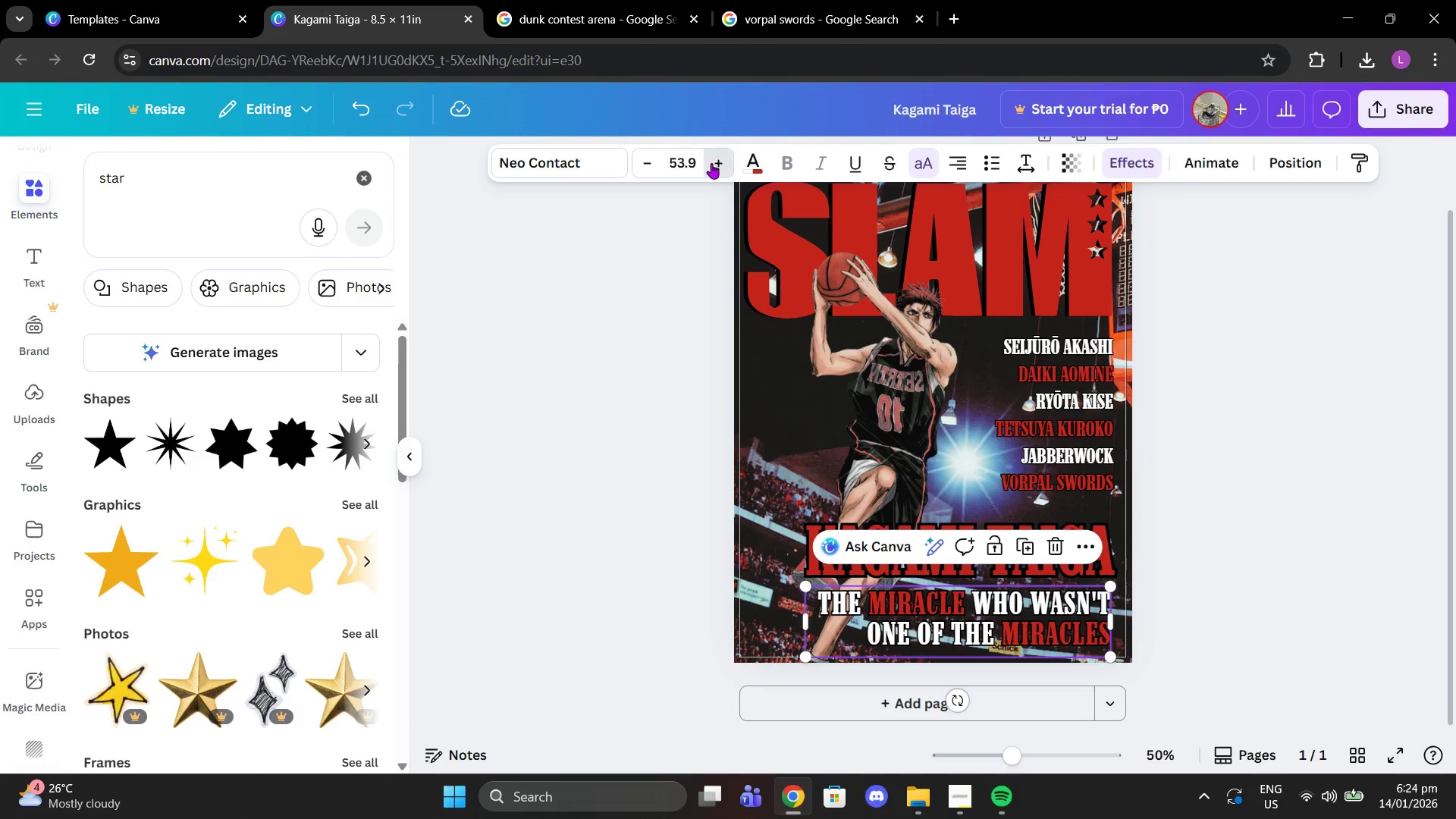 
triple_click([711, 163])
 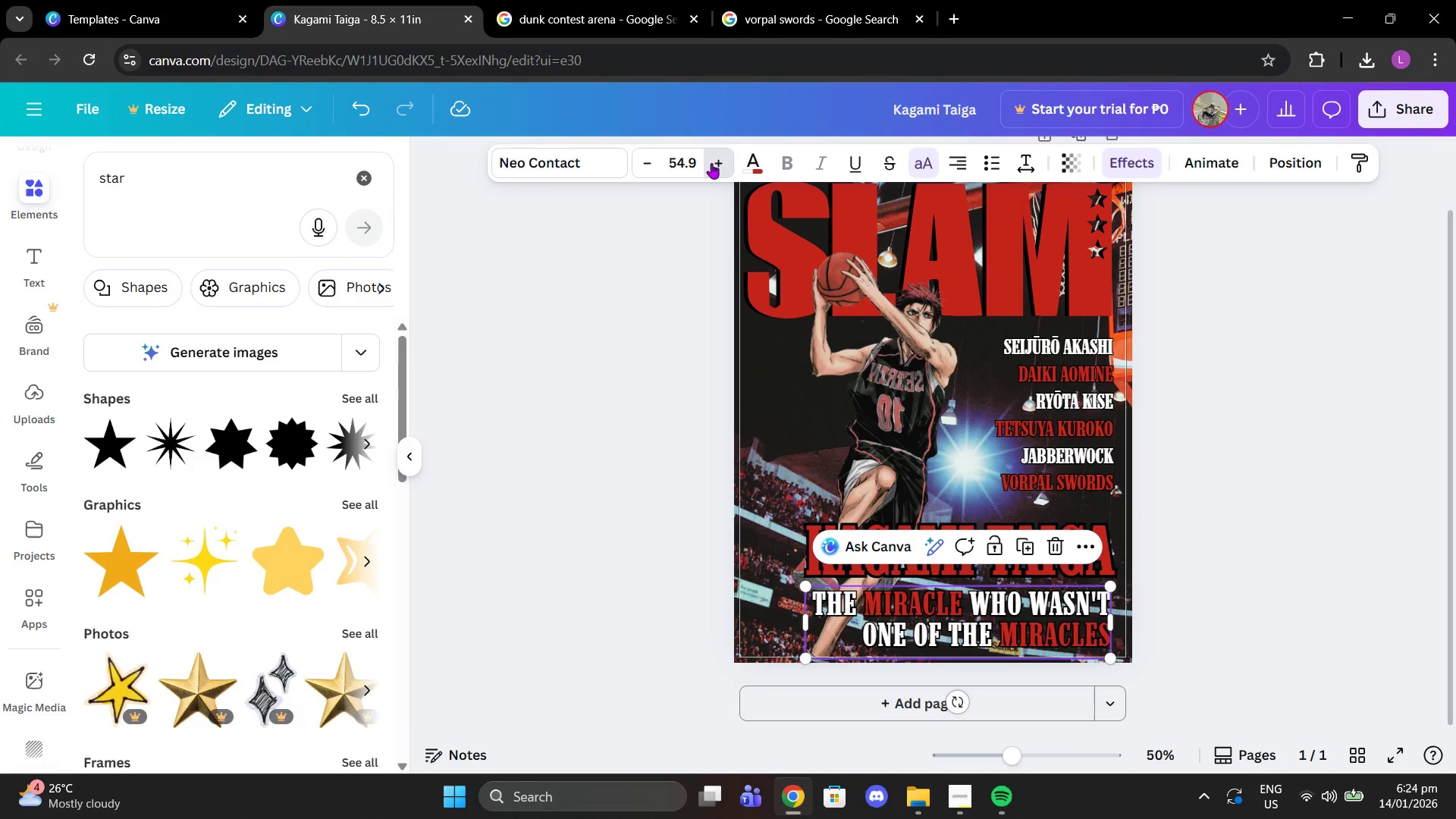 
triple_click([711, 163])
 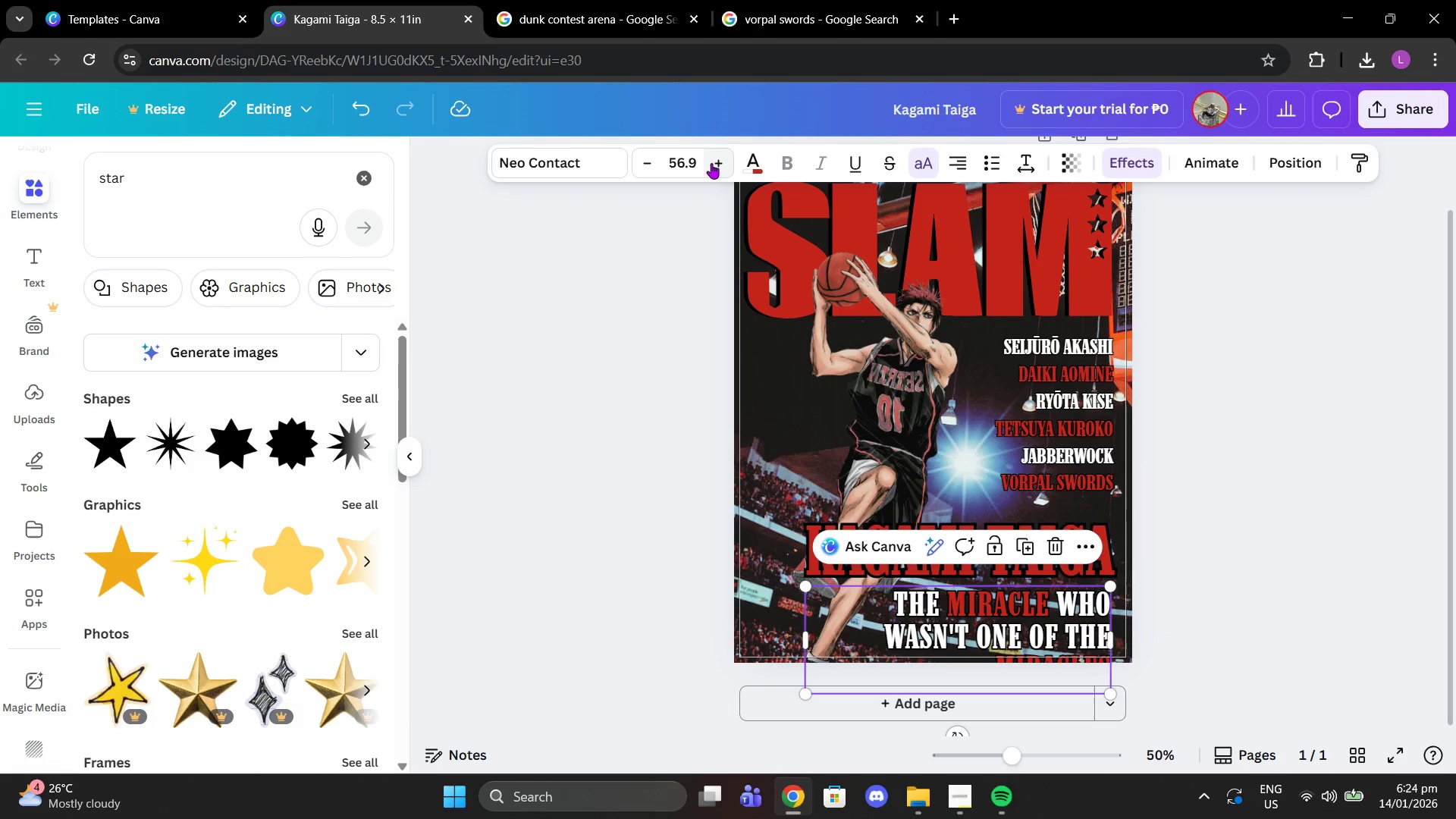 
triple_click([711, 163])
 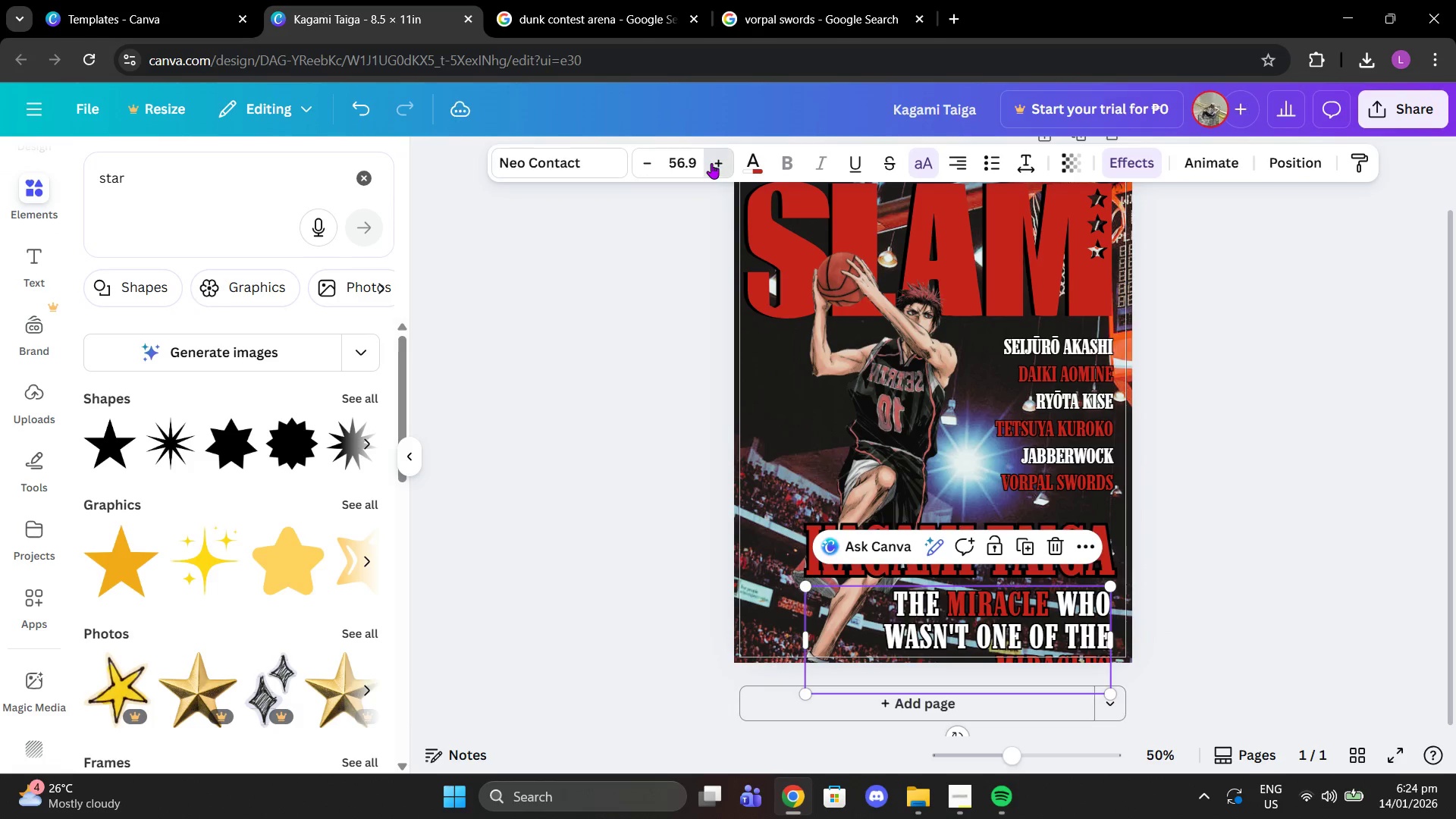 
triple_click([711, 163])
 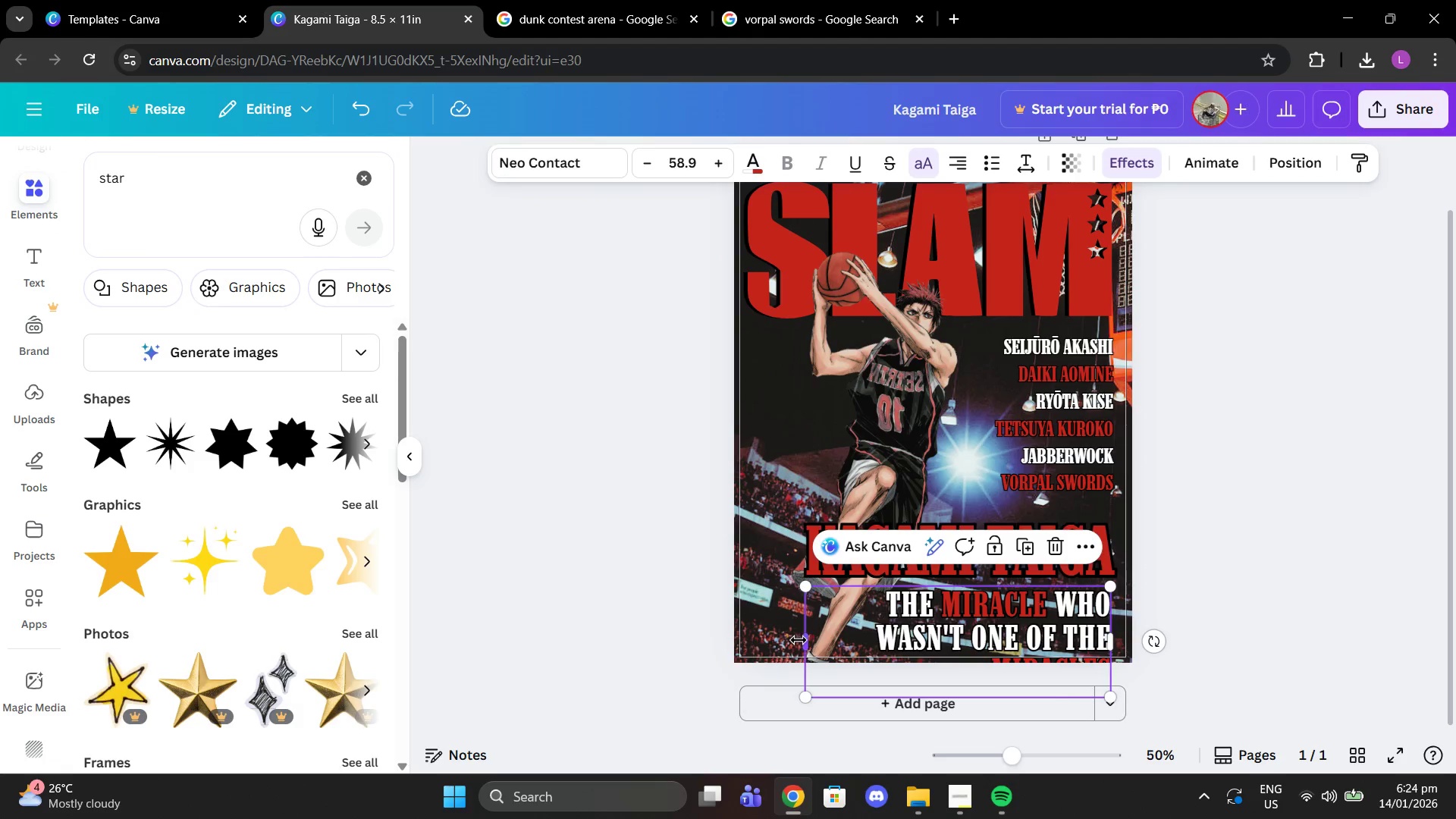 
left_click_drag(start_coordinate=[799, 640], to_coordinate=[762, 629])
 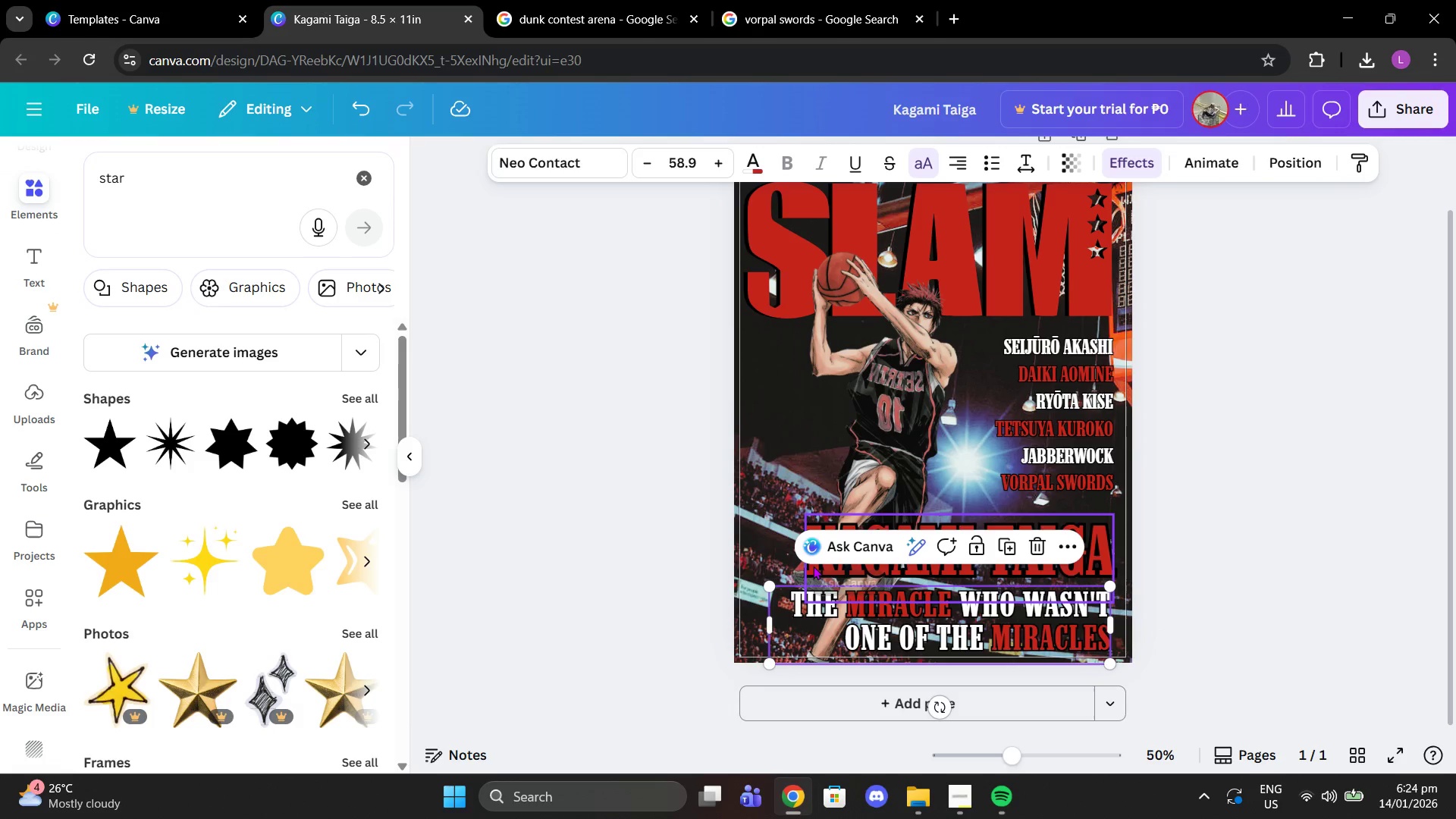 
left_click([813, 566])
 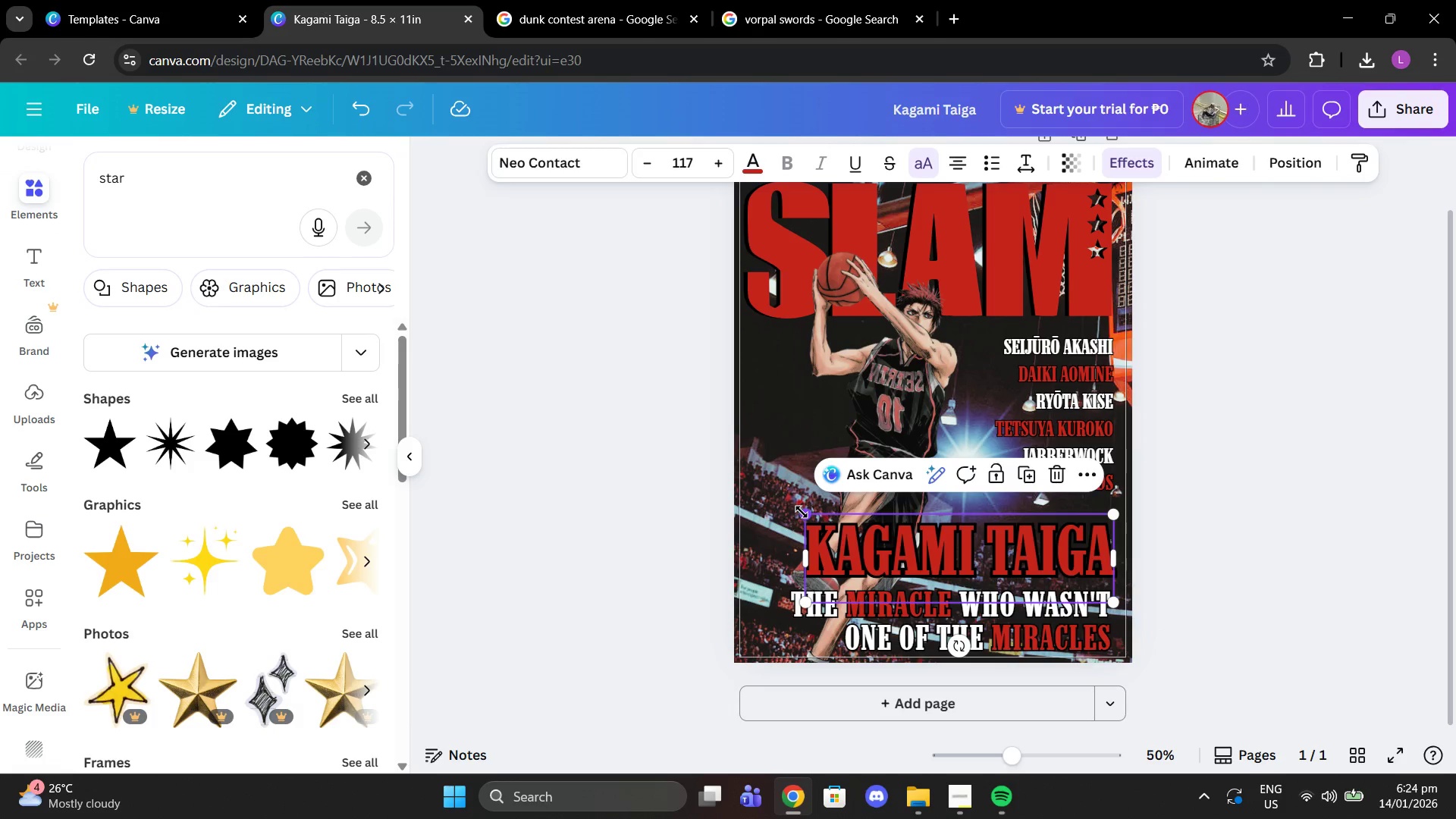 
left_click_drag(start_coordinate=[802, 512], to_coordinate=[846, 528])
 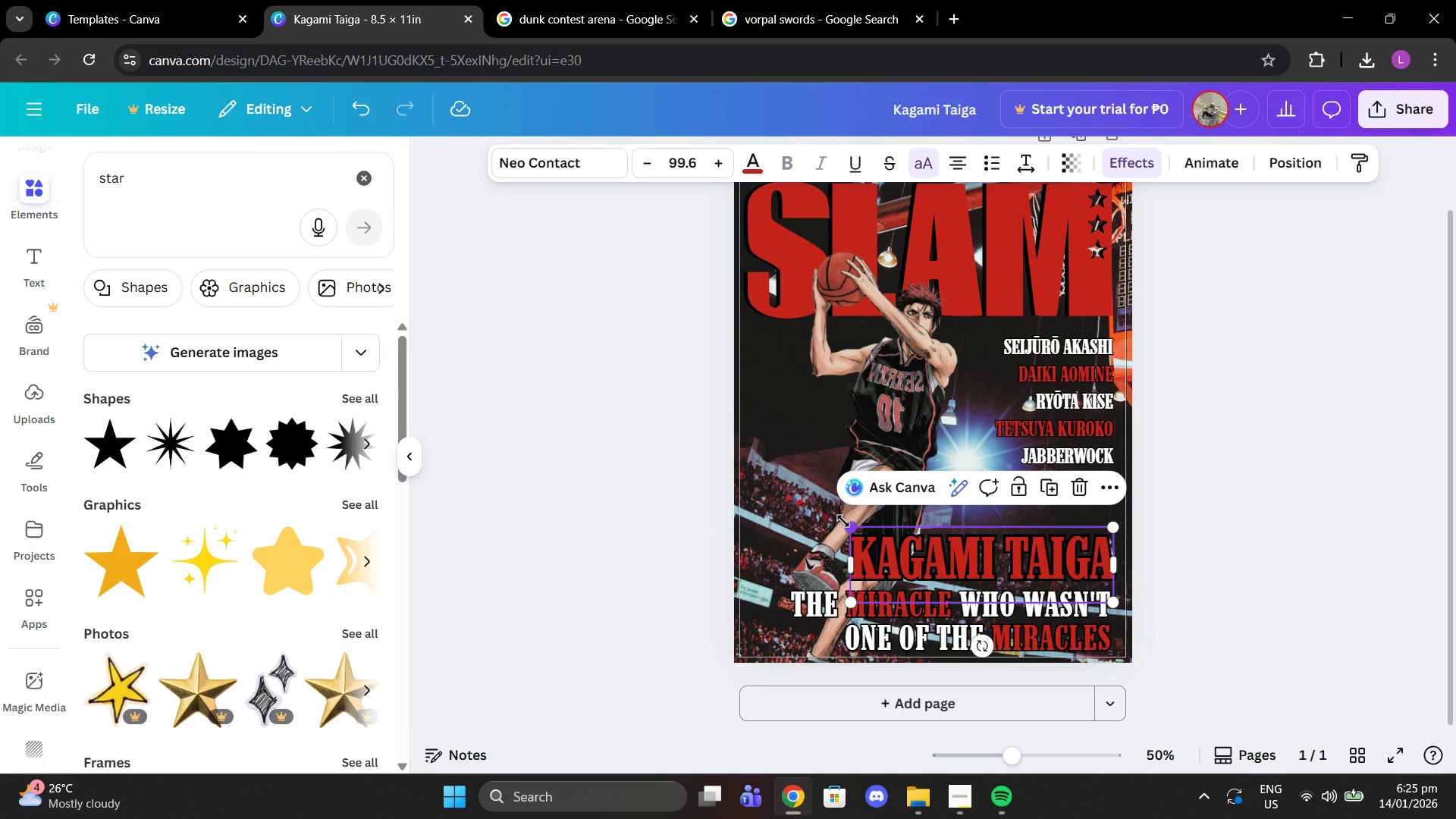 
left_click_drag(start_coordinate=[854, 529], to_coordinate=[832, 523])
 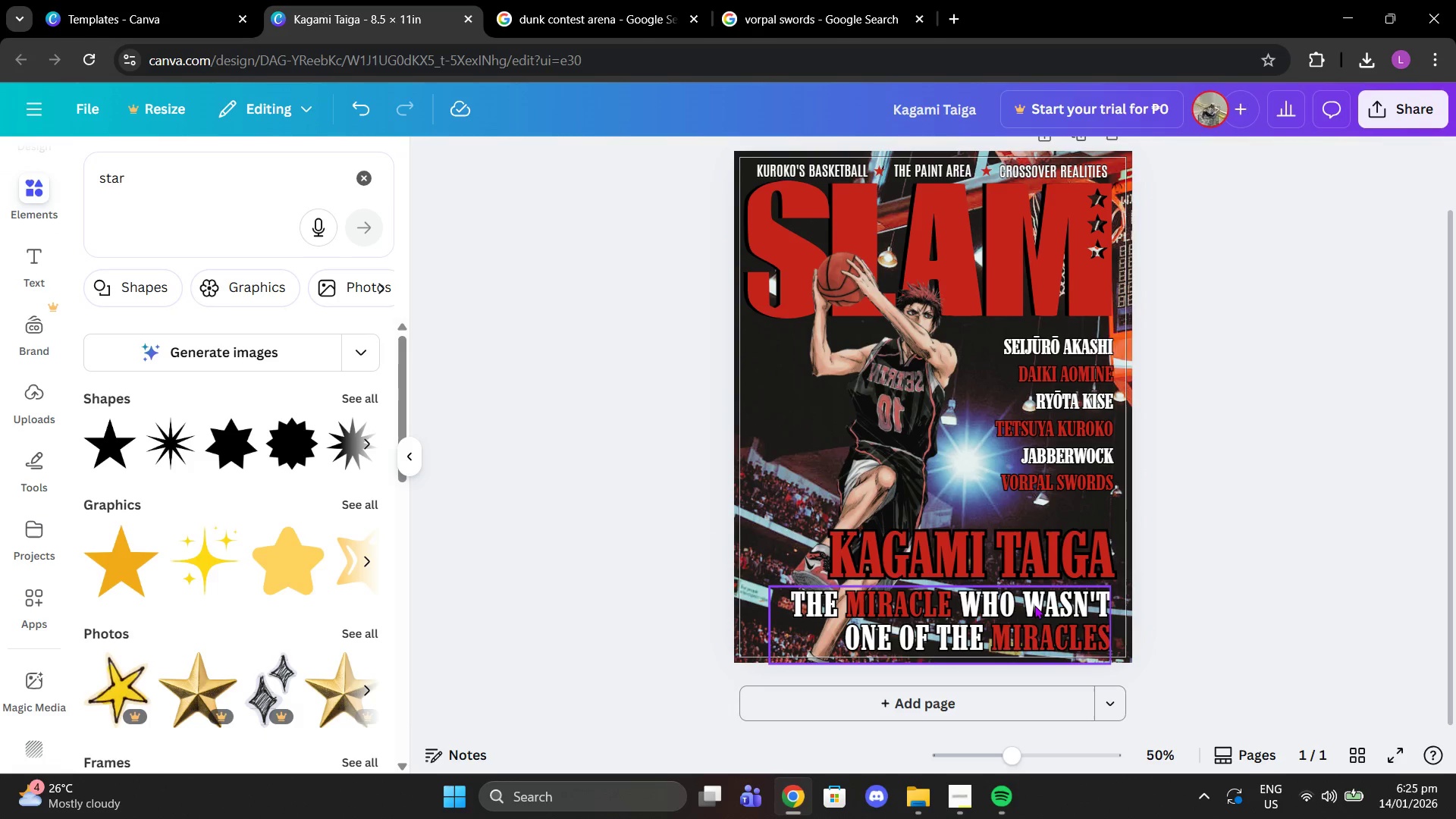 
double_click([1034, 605])
 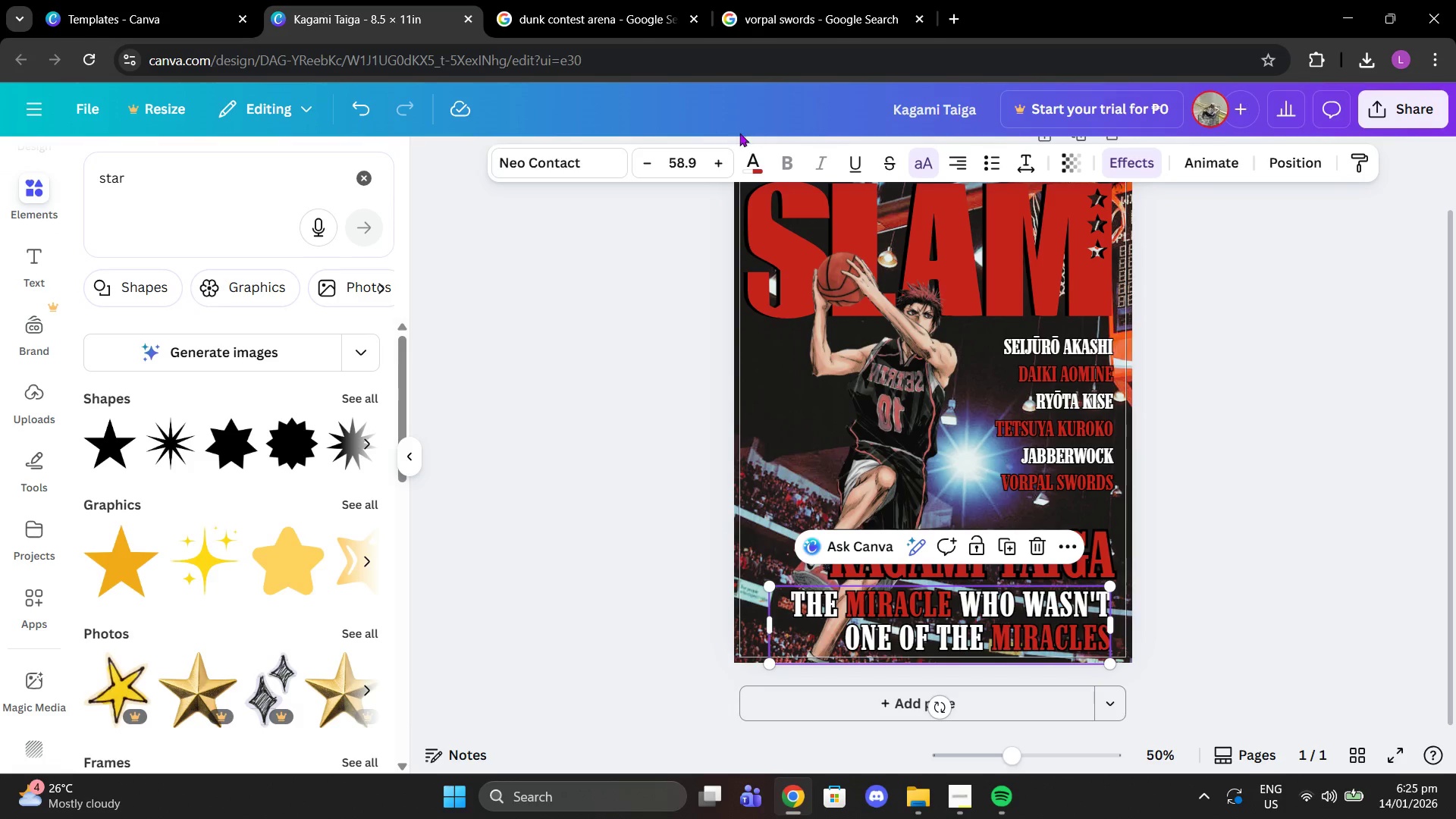 
left_click_drag(start_coordinate=[763, 624], to_coordinate=[820, 624])
 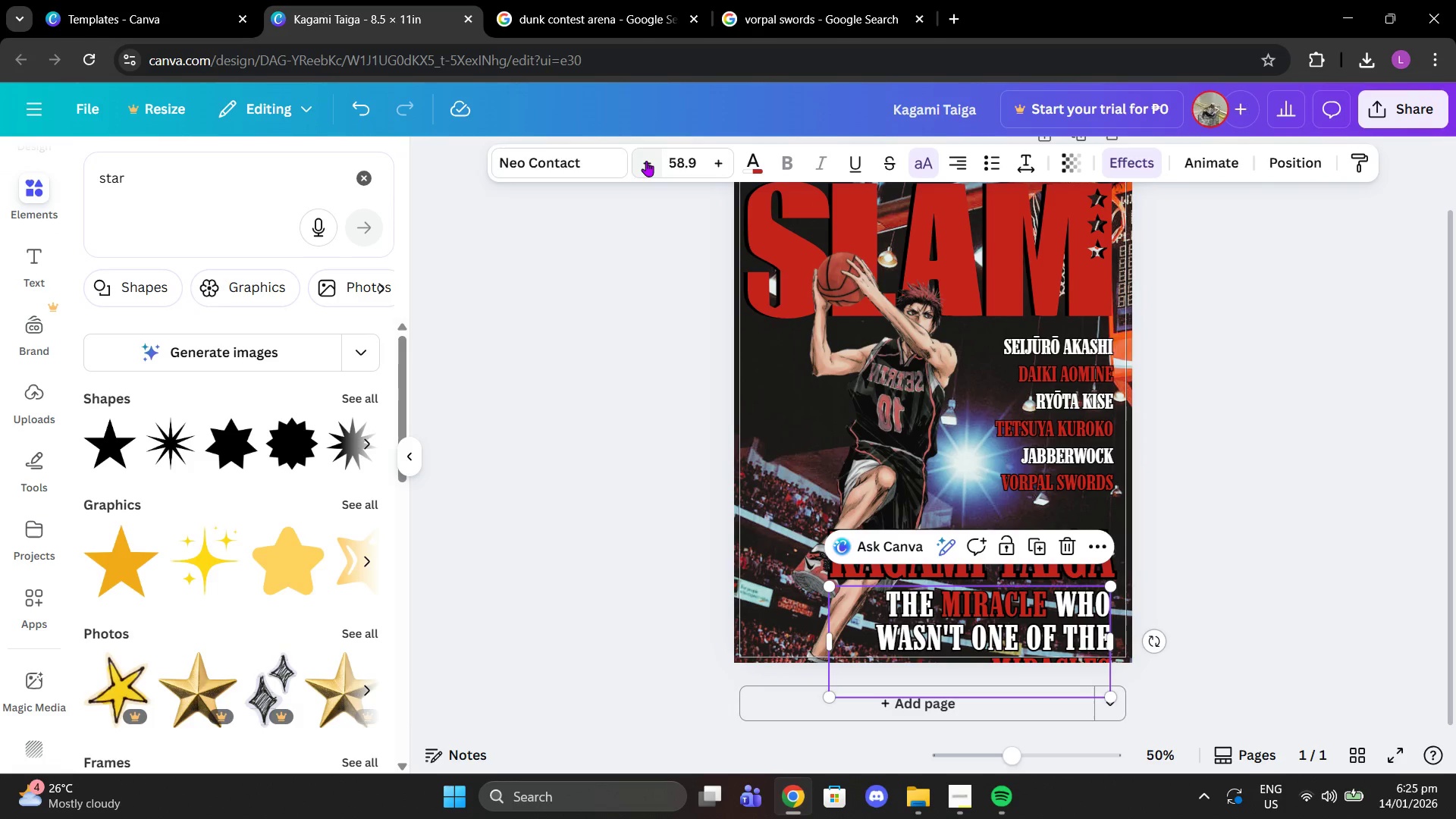 
double_click([646, 161])
 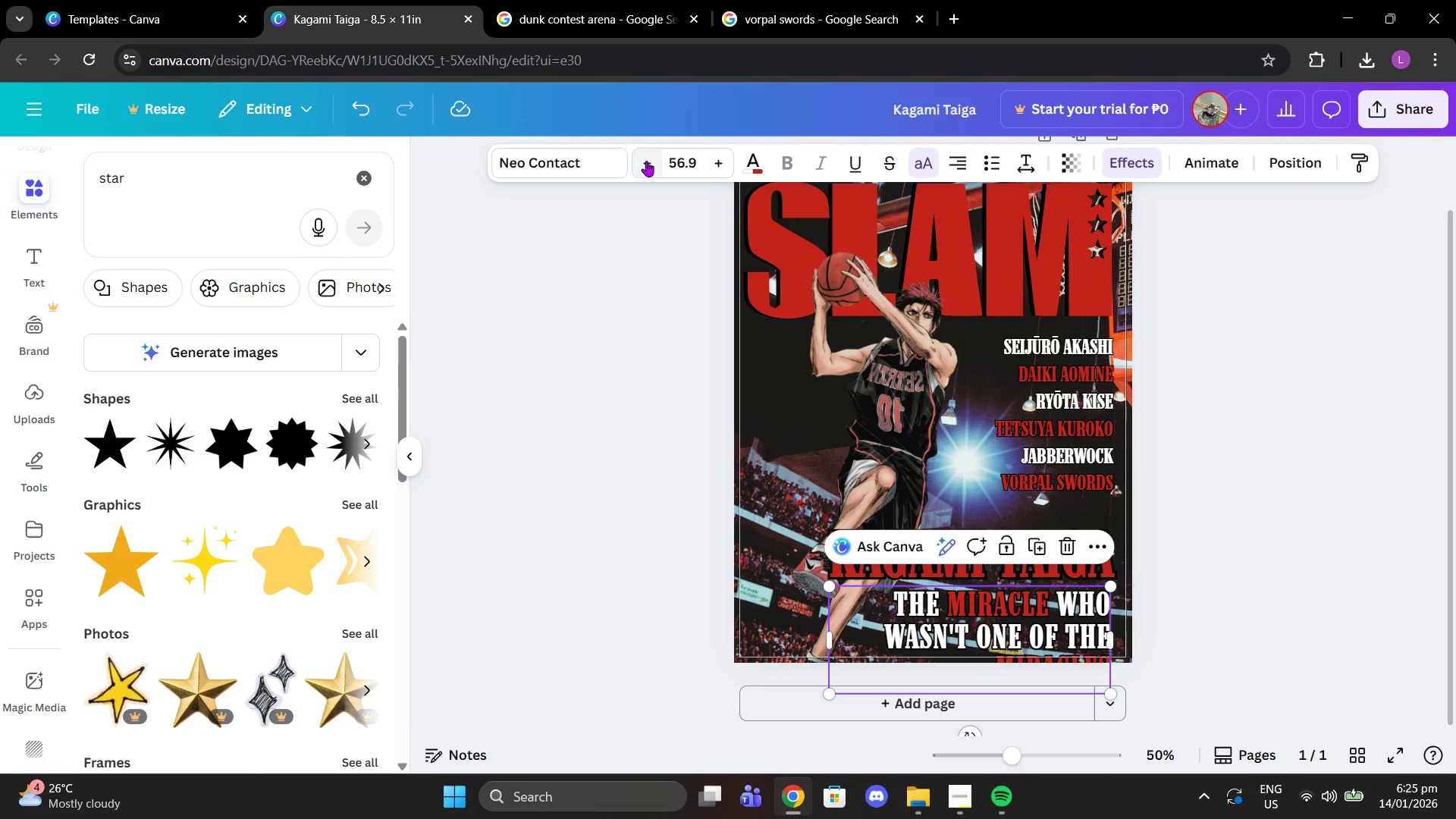 
triple_click([646, 161])
 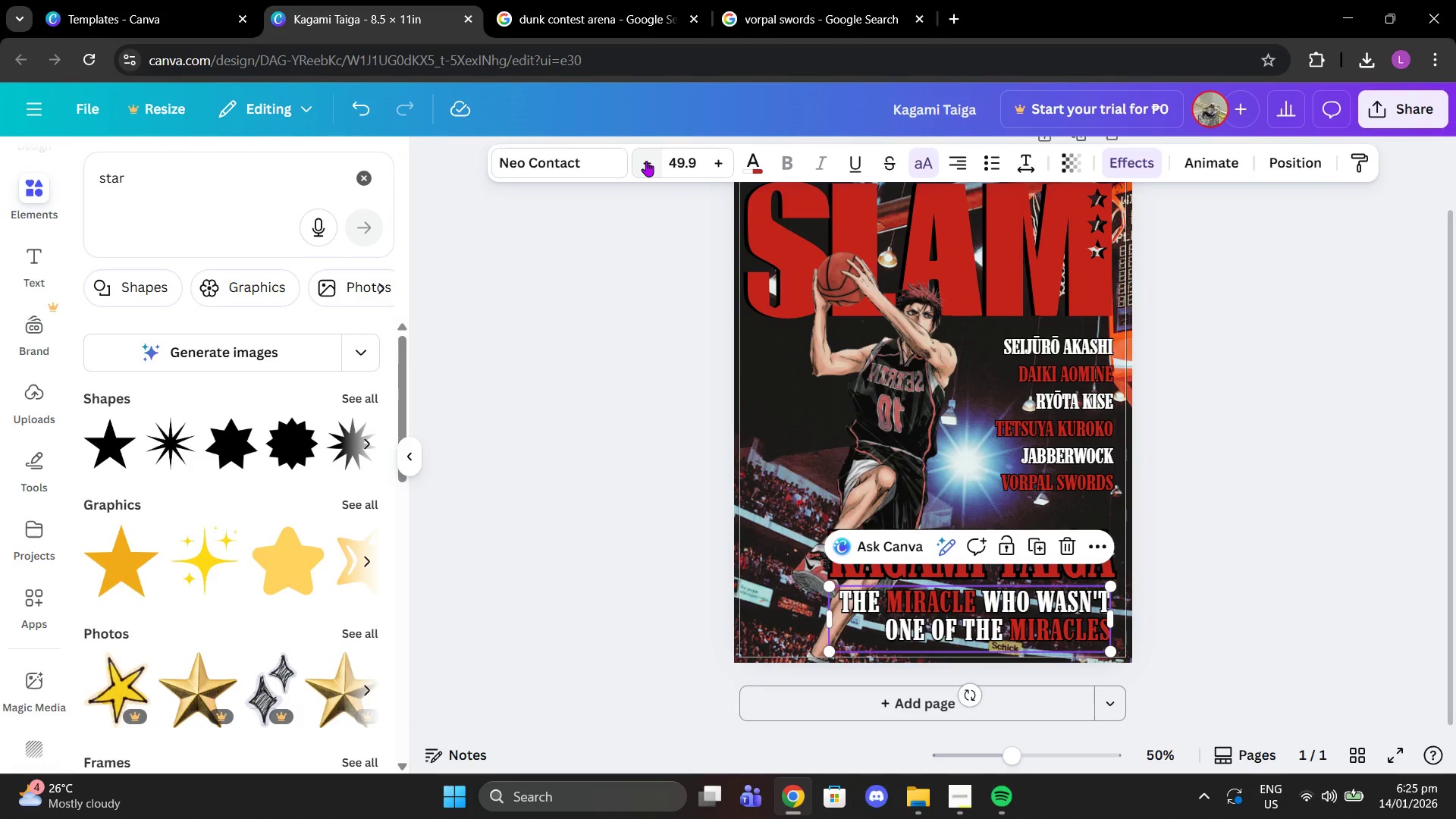 
triple_click([646, 161])
 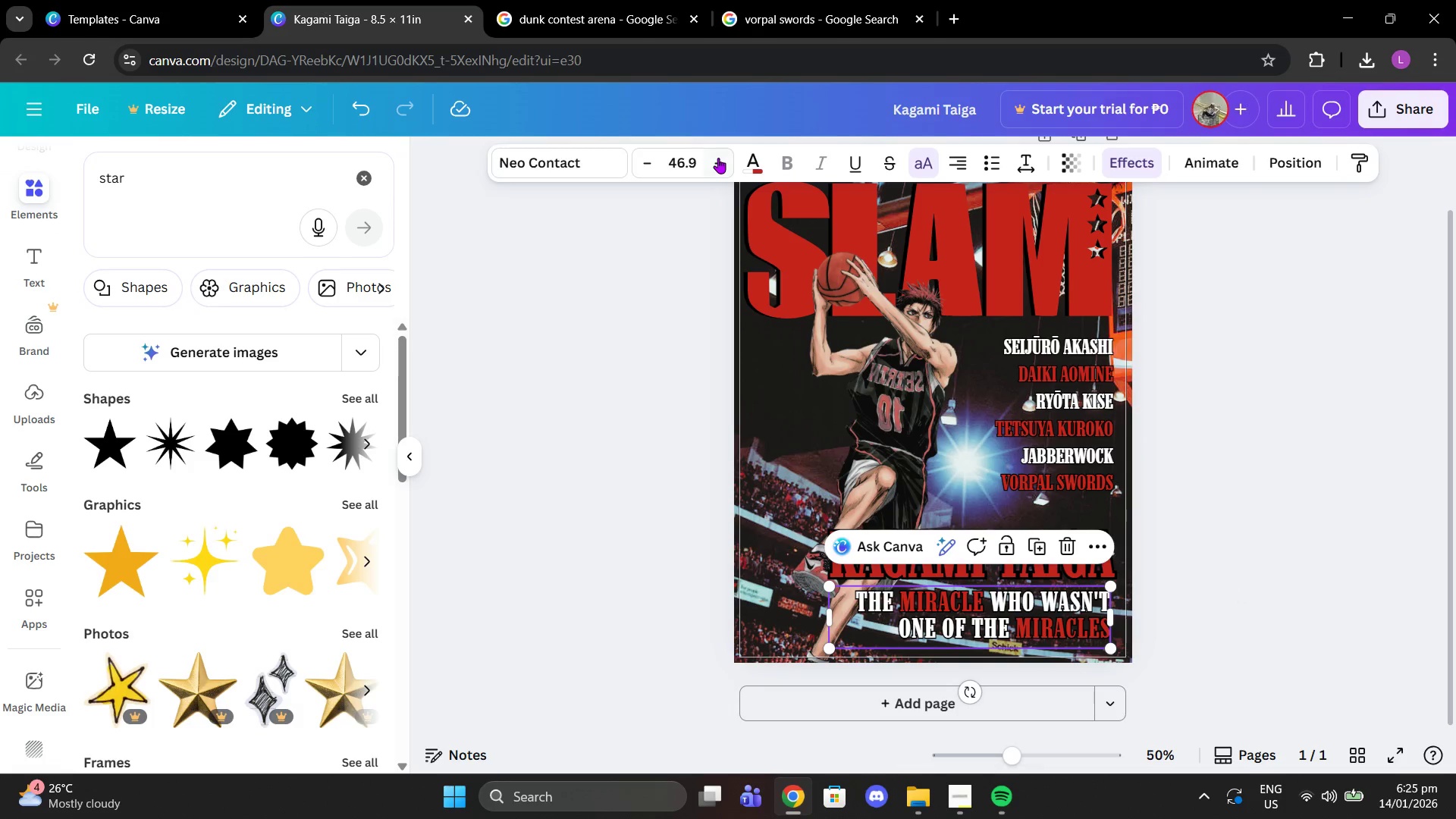 
double_click([718, 158])
 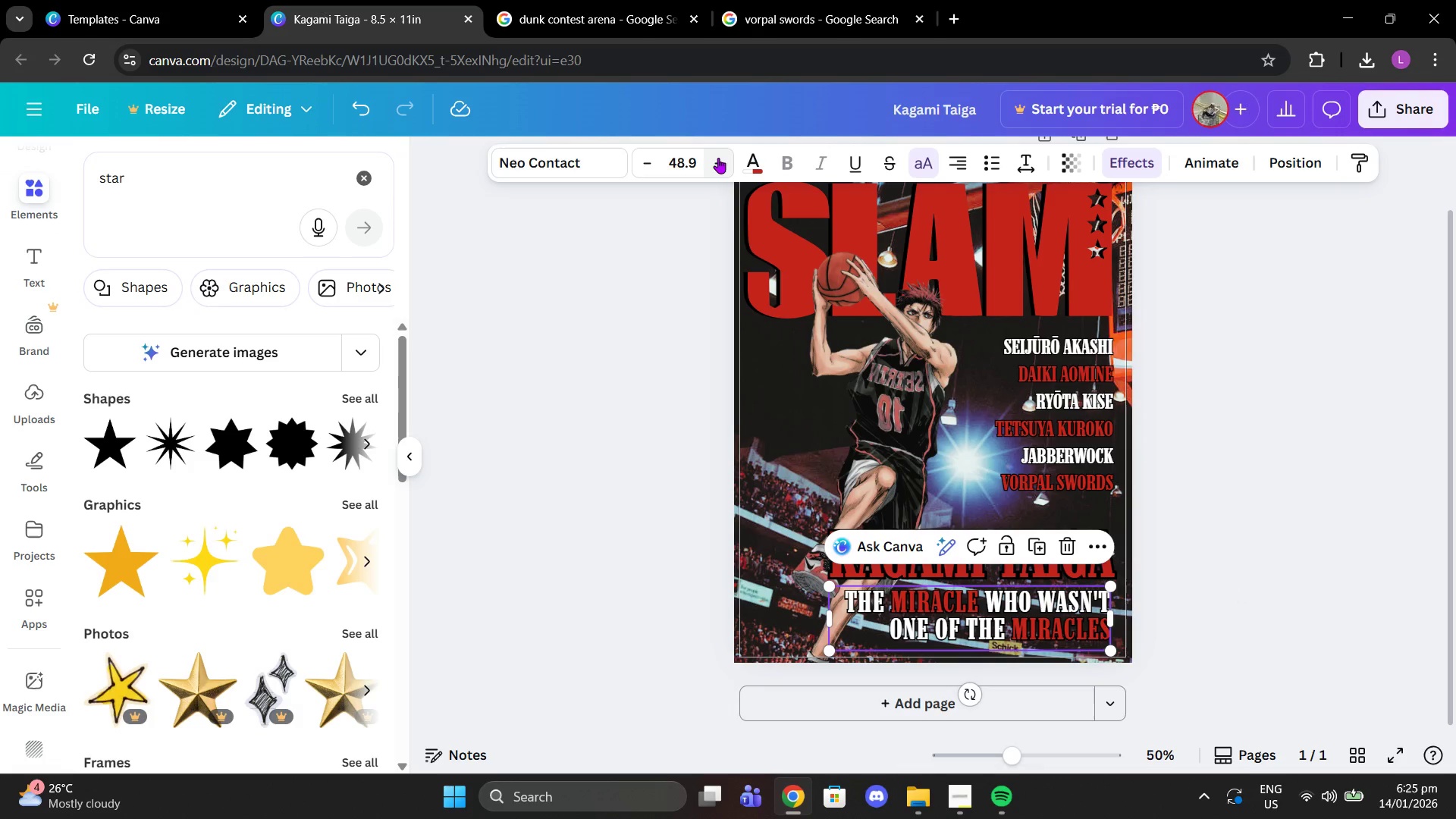 
left_click([718, 158])
 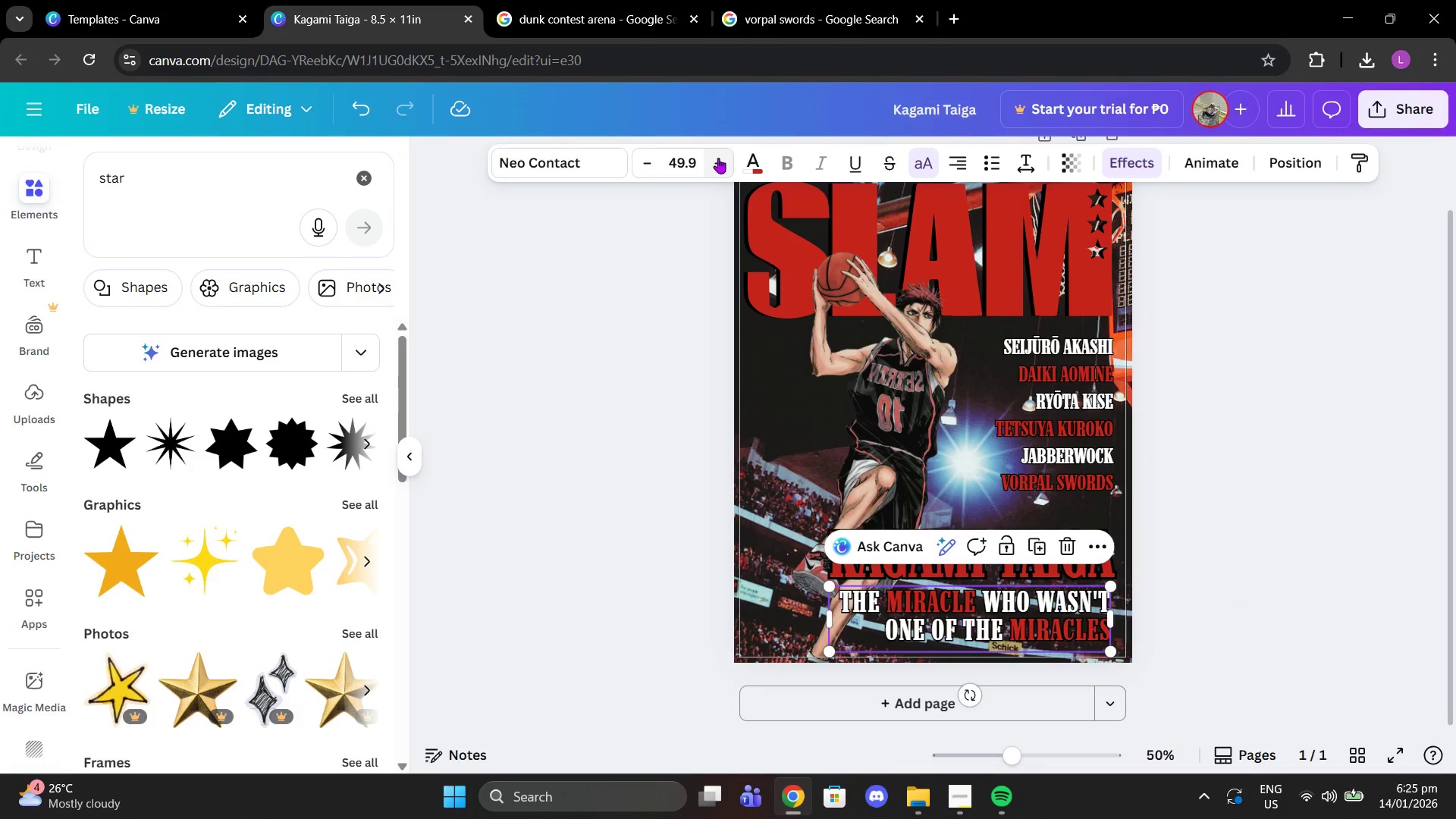 
left_click([718, 158])
 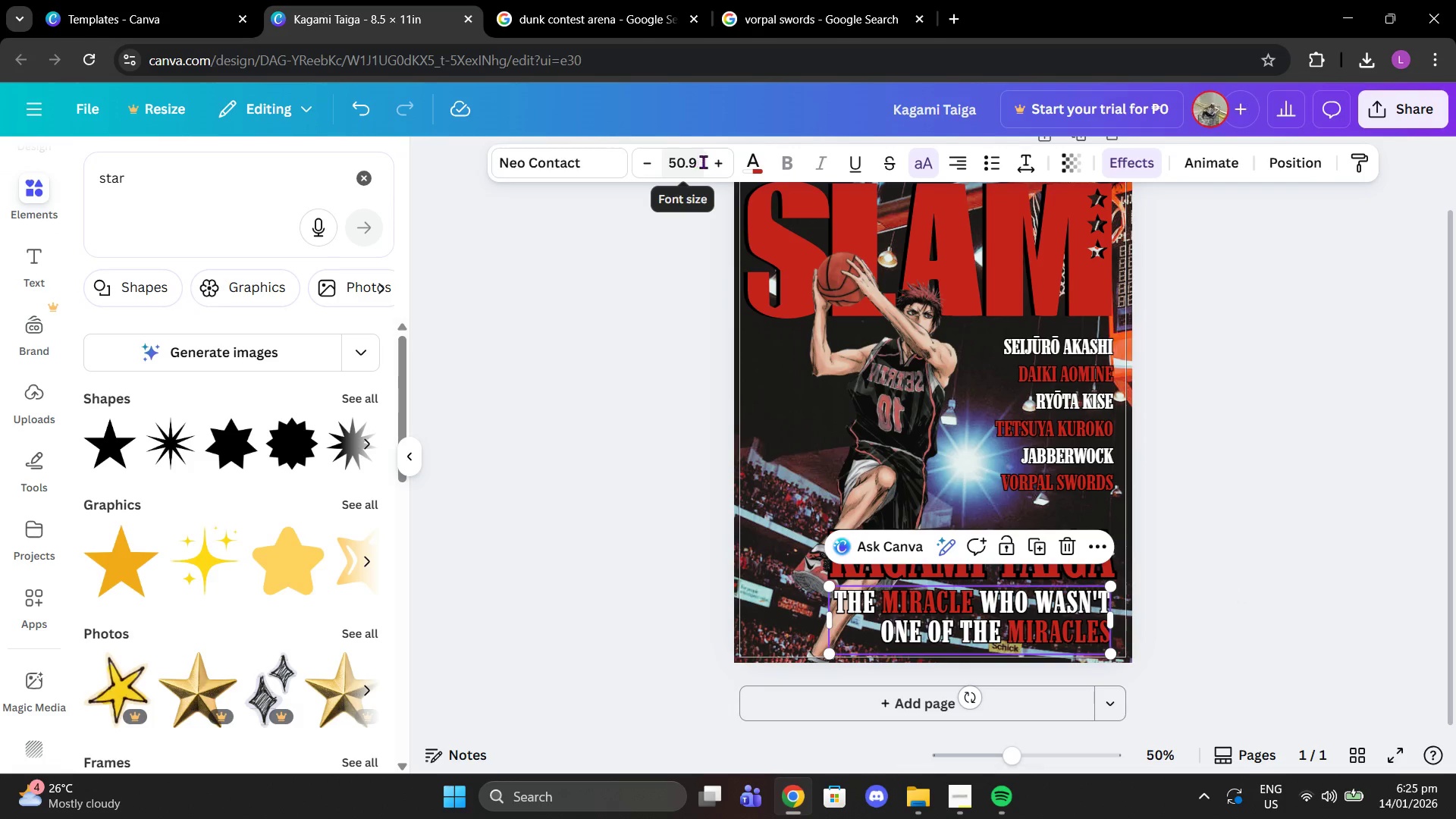 
left_click([714, 162])
 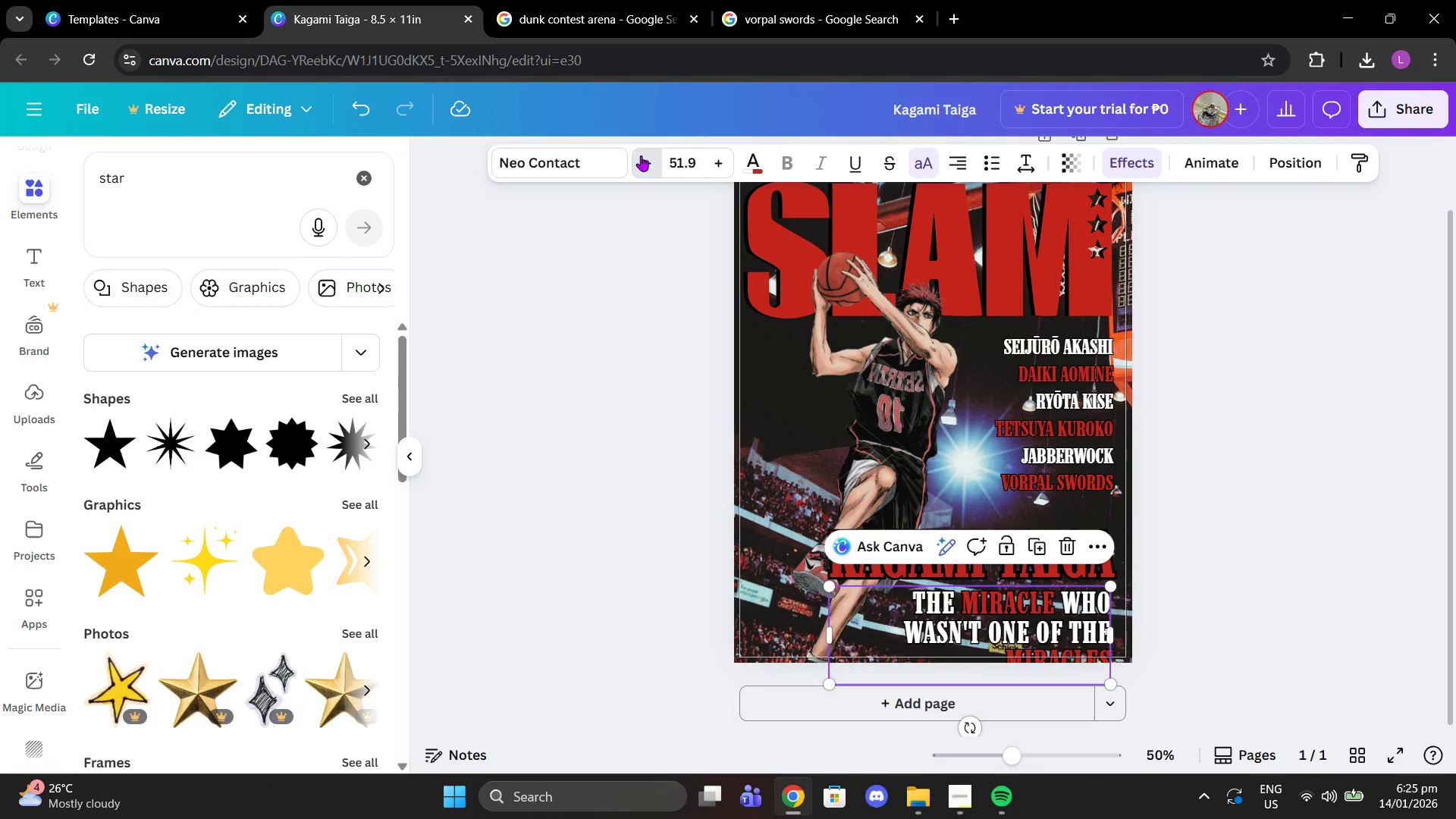 
double_click([686, 165])
 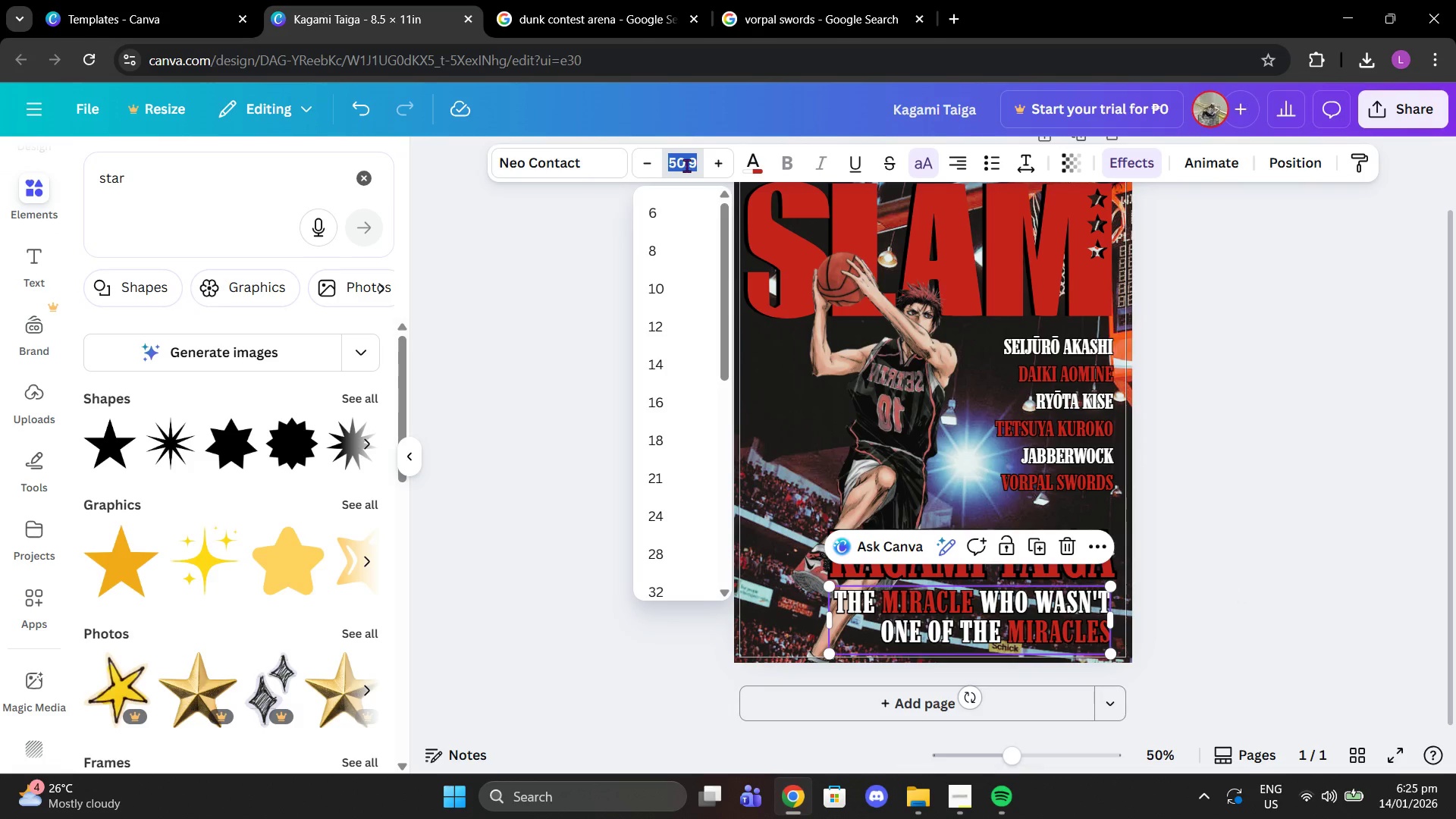 
type(52)
key(Backspace)
type(1)
 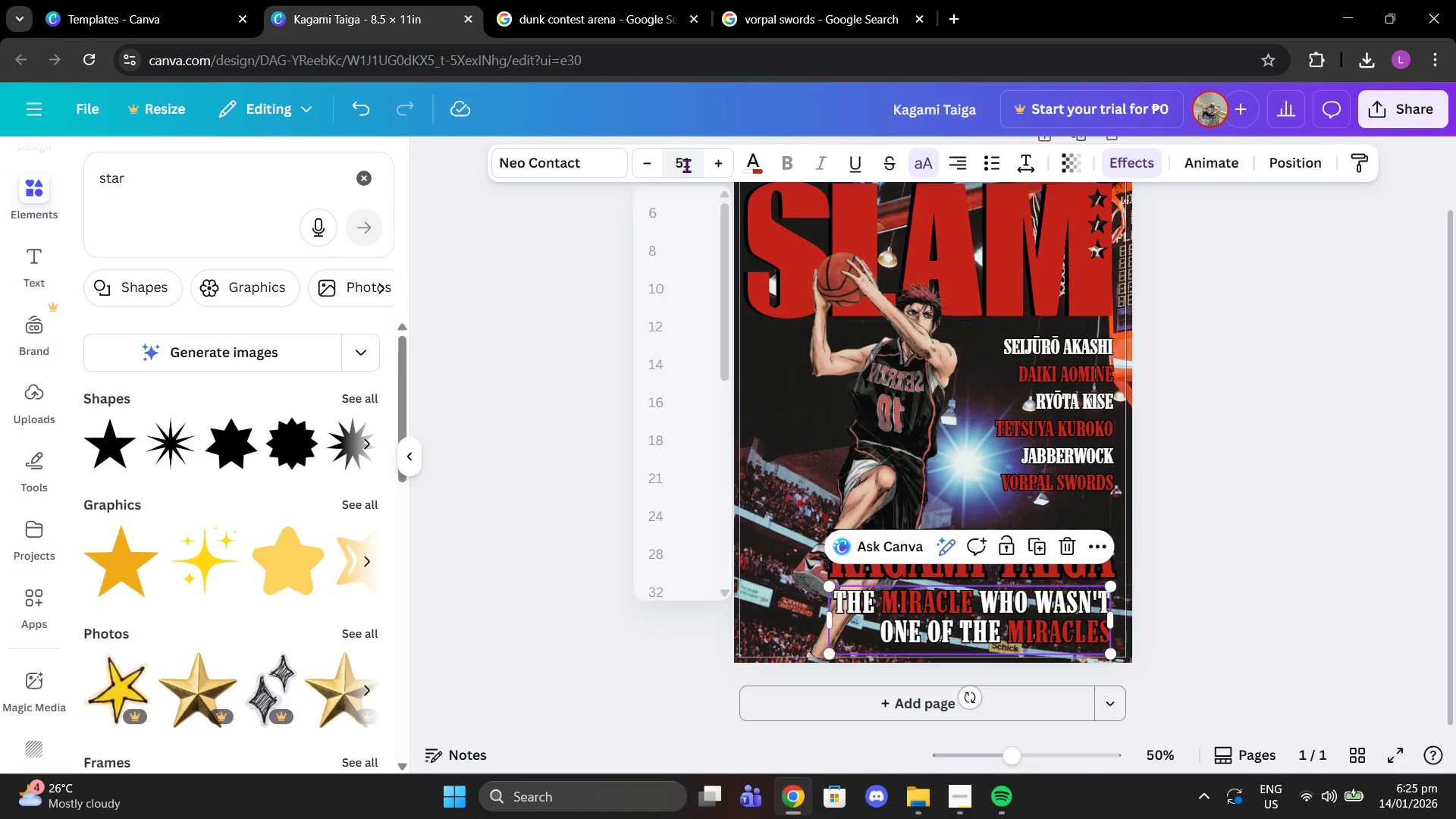 
key(Enter)
 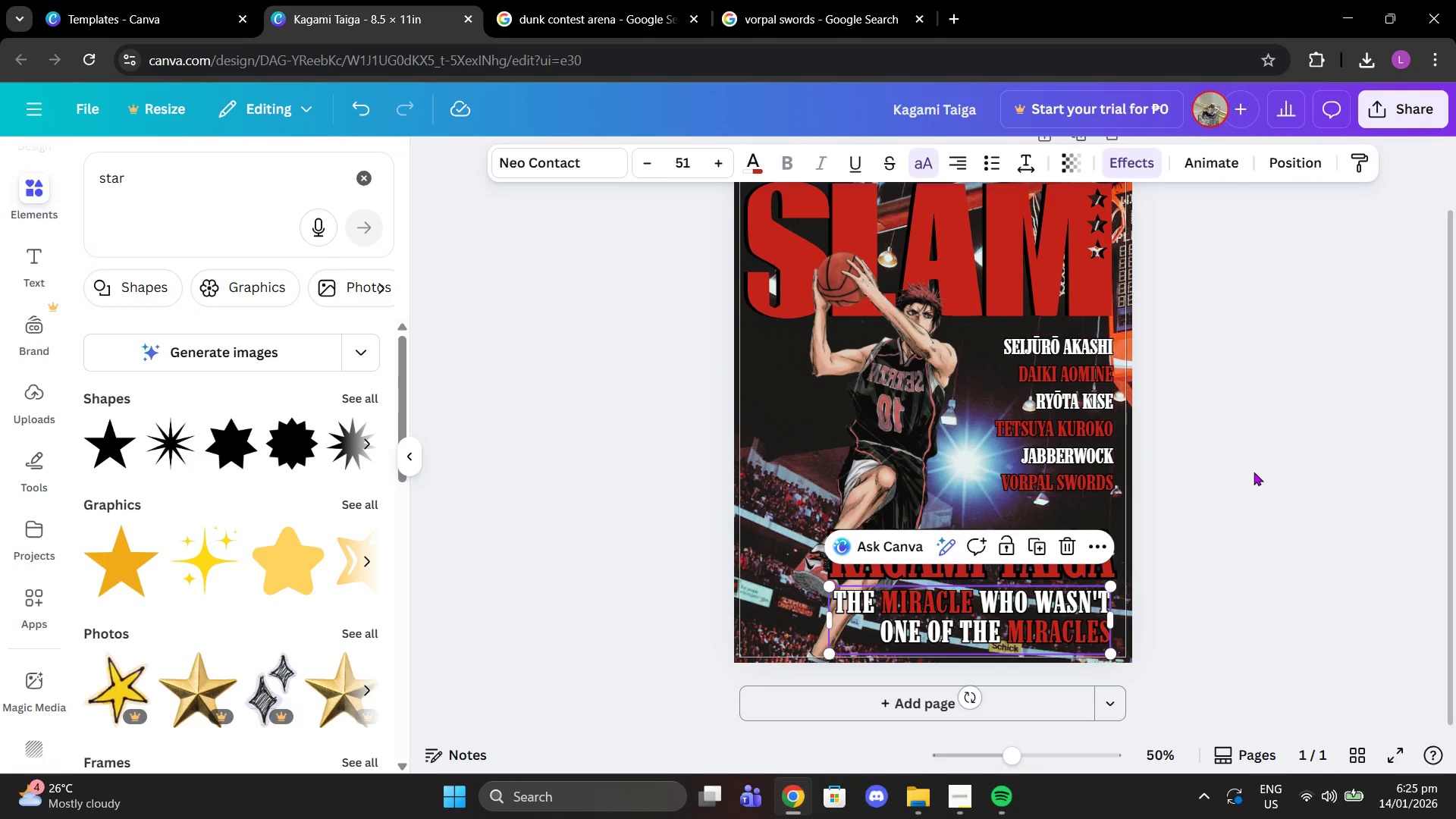 
left_click([1242, 511])
 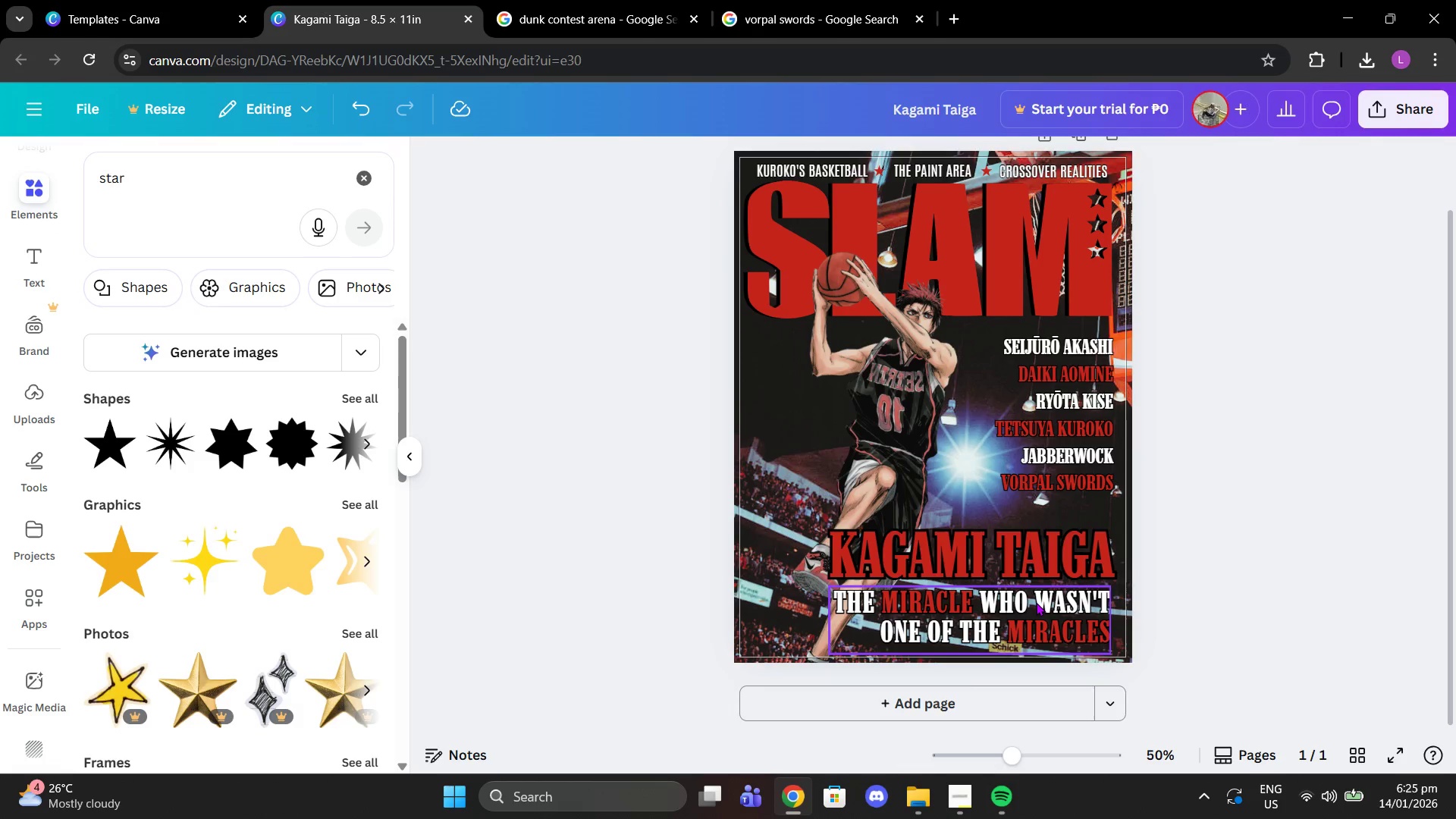 
left_click_drag(start_coordinate=[1036, 602], to_coordinate=[1036, 607])
 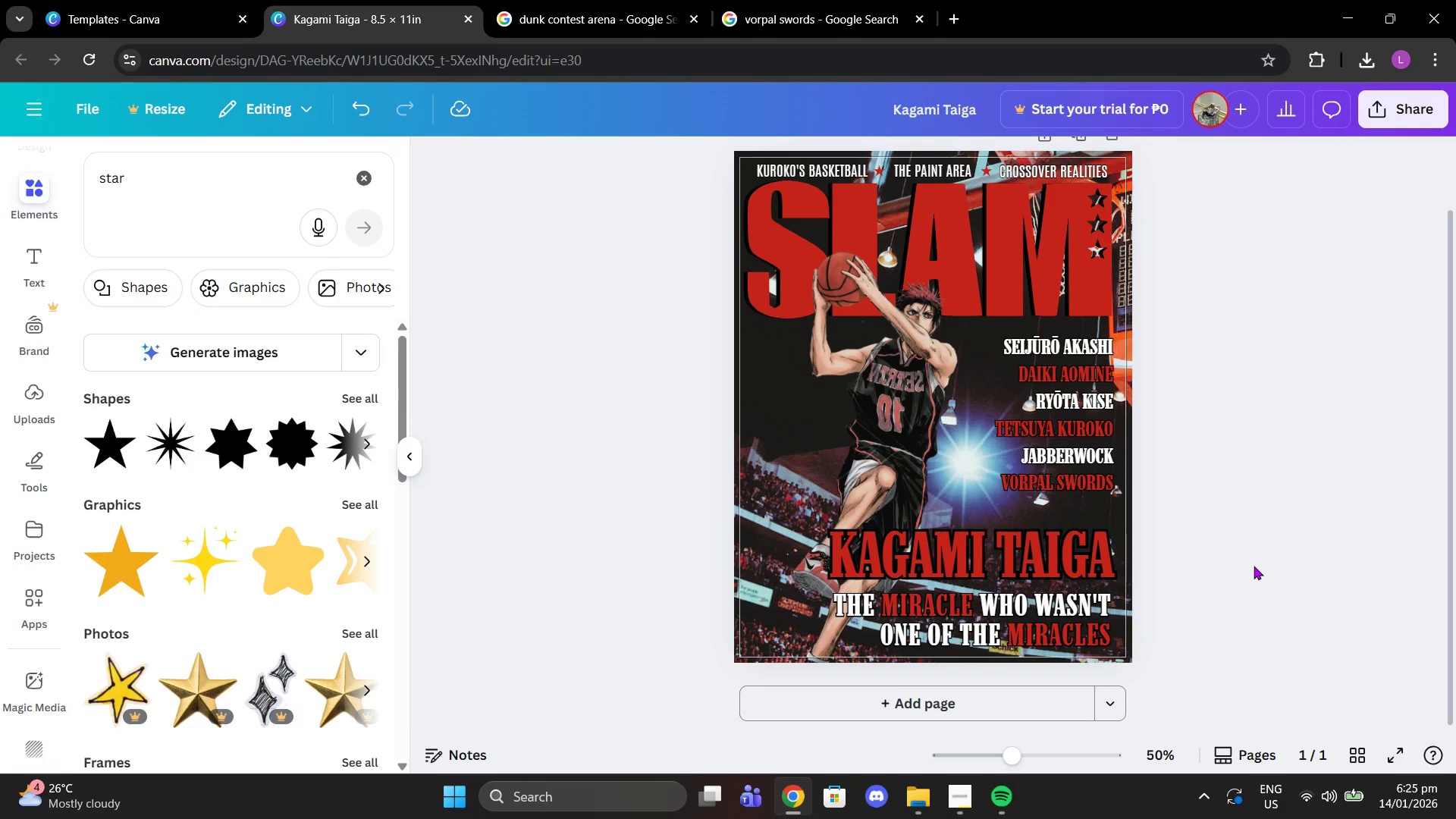 
scroll: coordinate [1254, 566], scroll_direction: up, amount: 1.0
 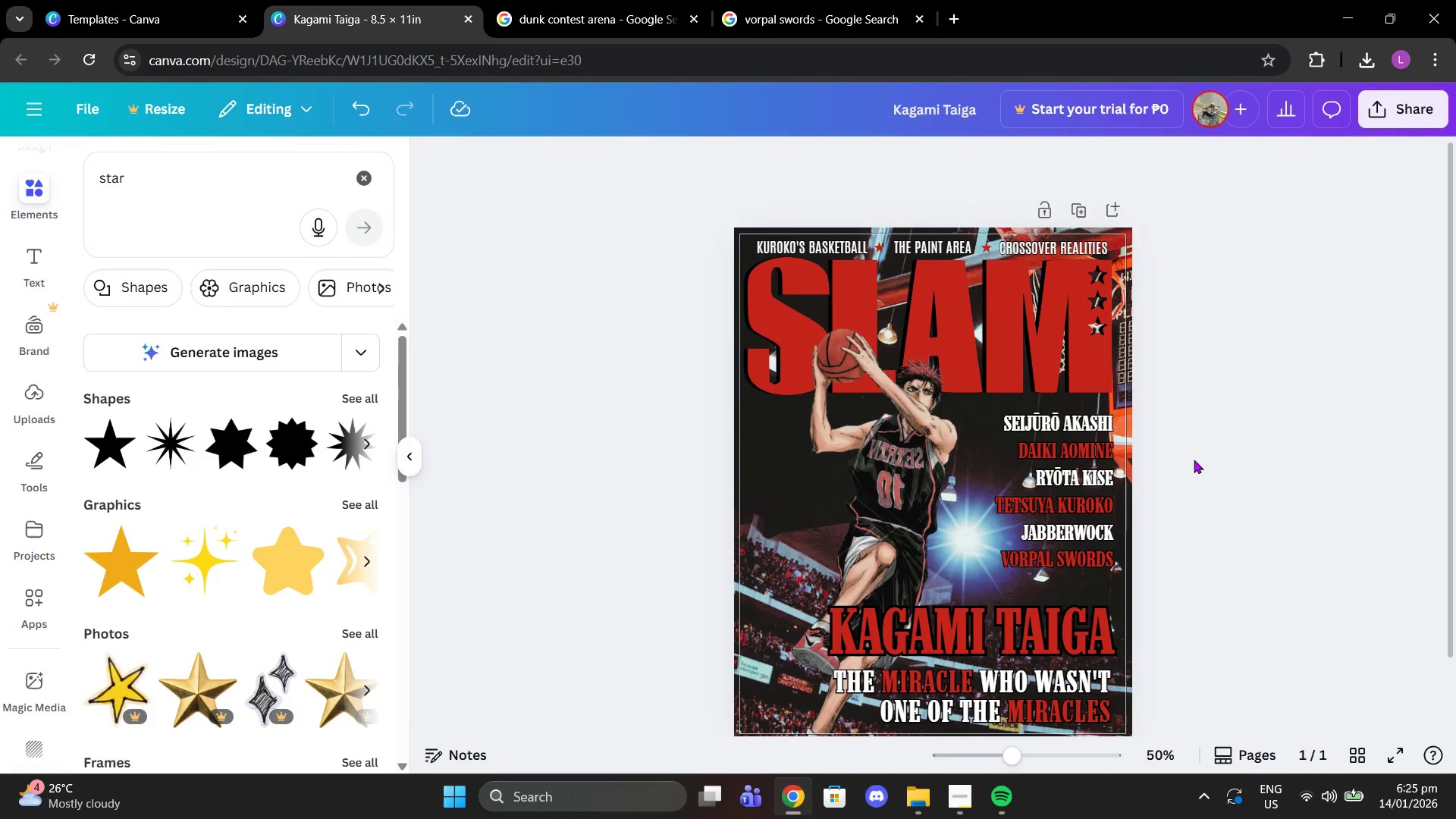 
scroll: coordinate [1177, 532], scroll_direction: down, amount: 1.0
 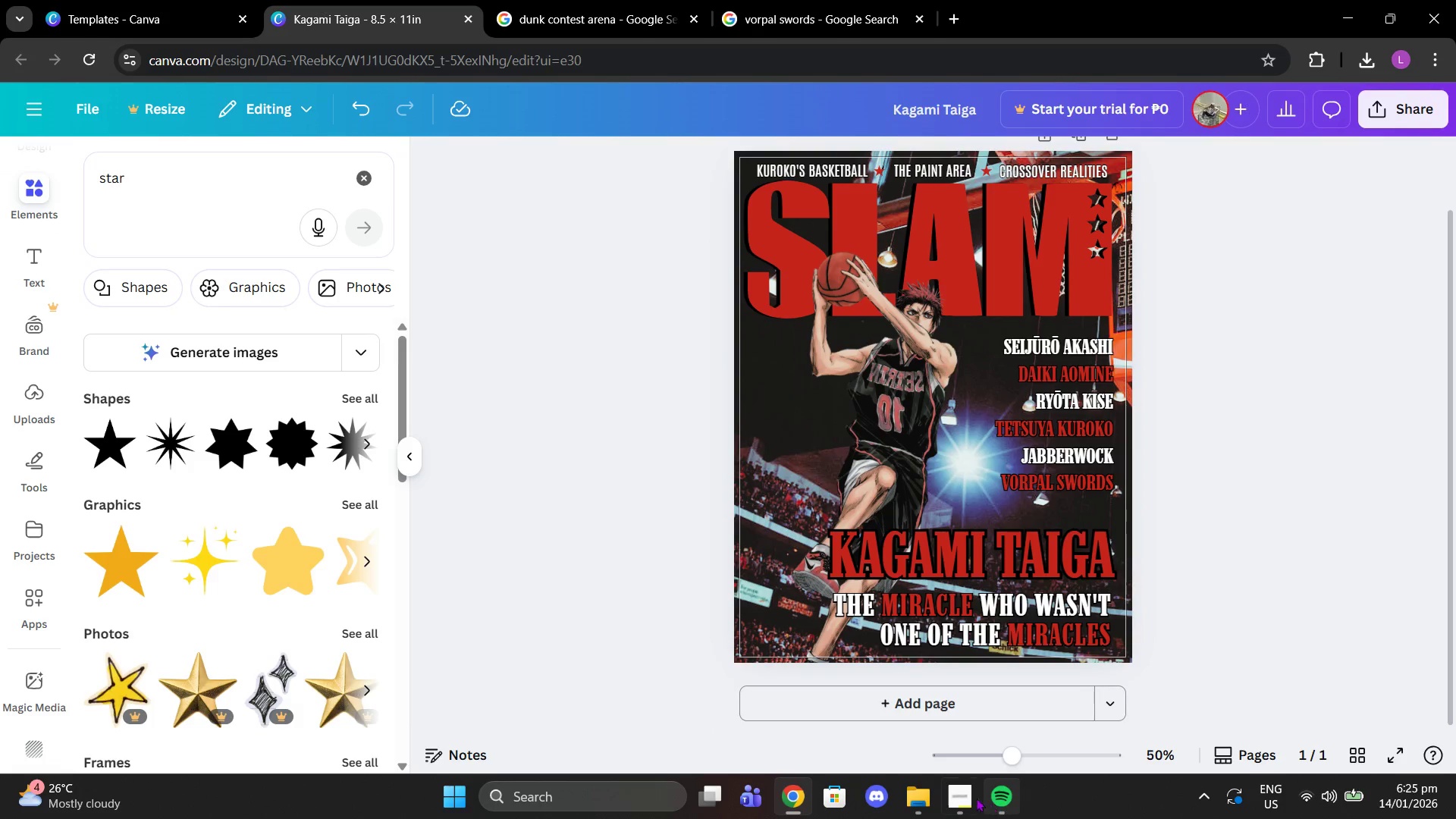 
left_click([969, 797])